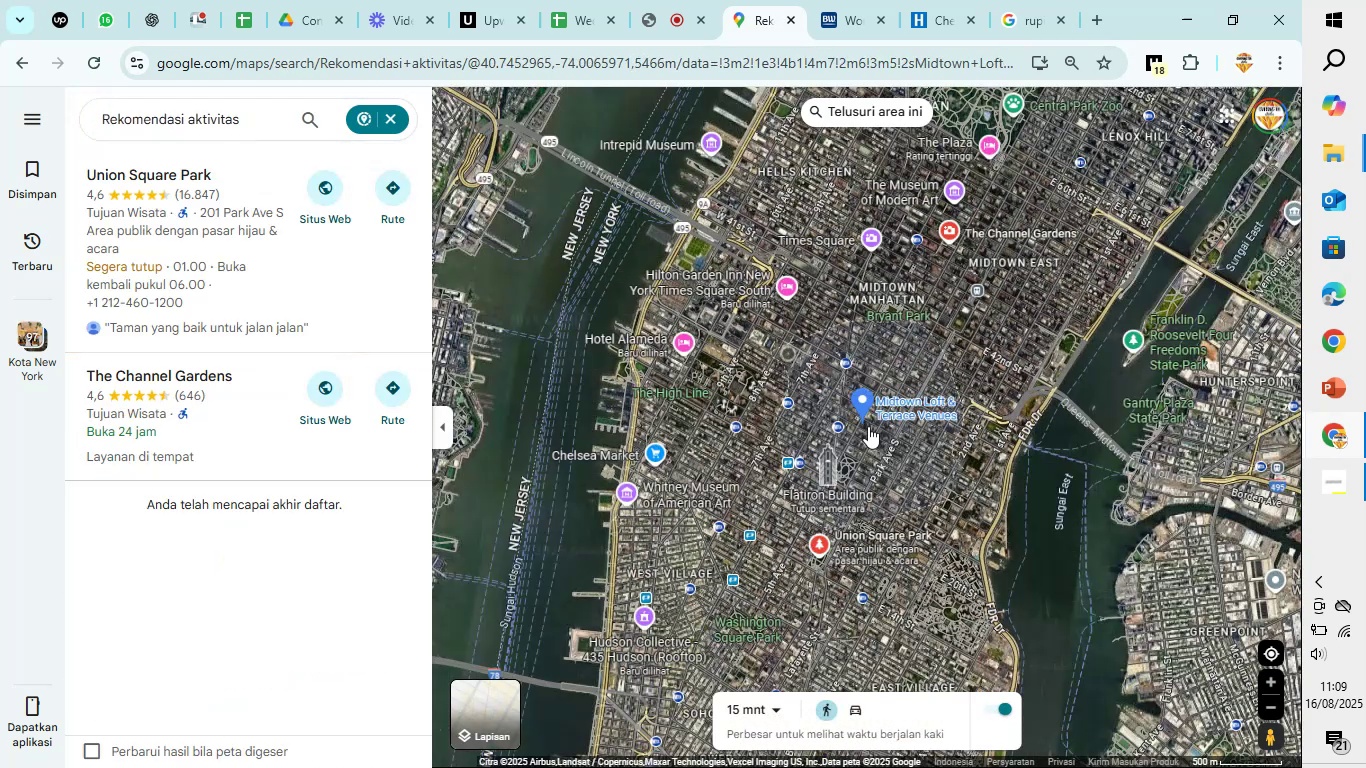 
scroll: coordinate [868, 426], scroll_direction: up, amount: 9.0
 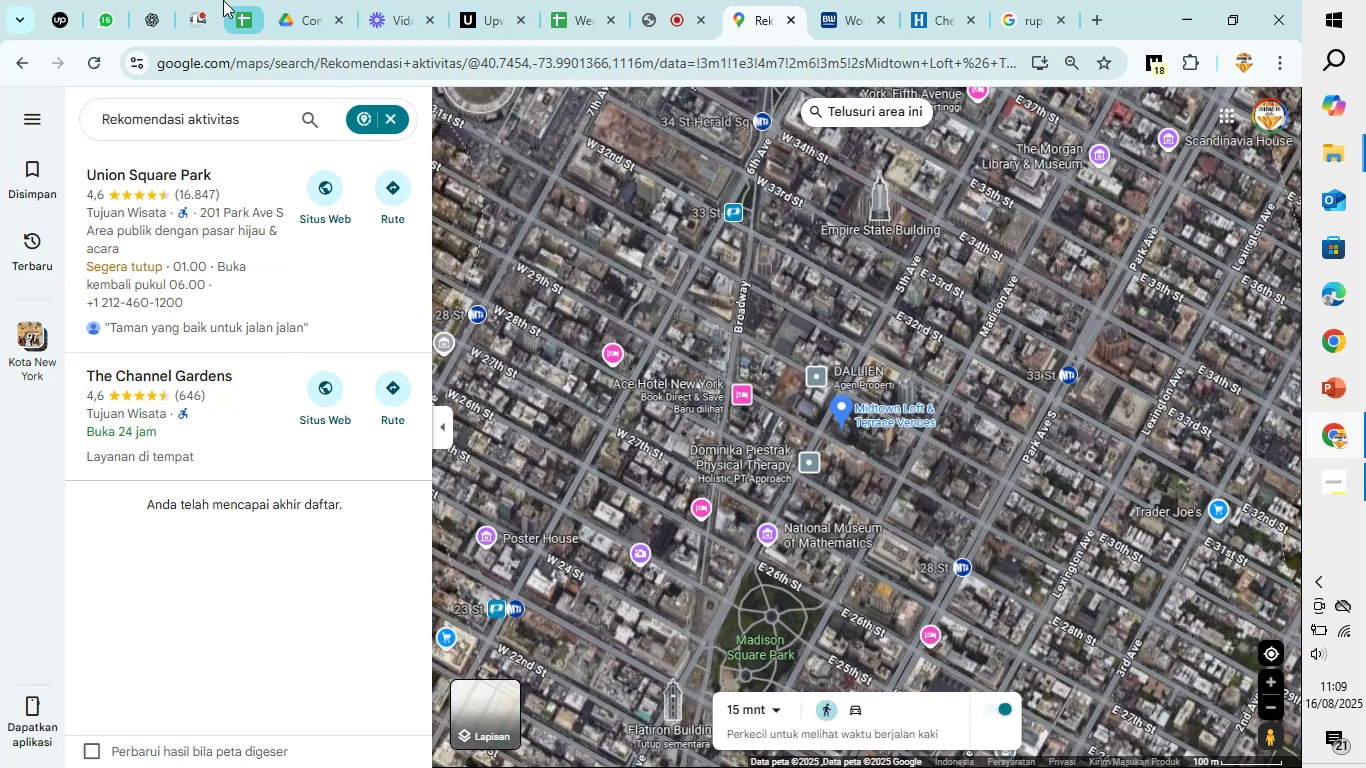 
left_click([144, 0])
 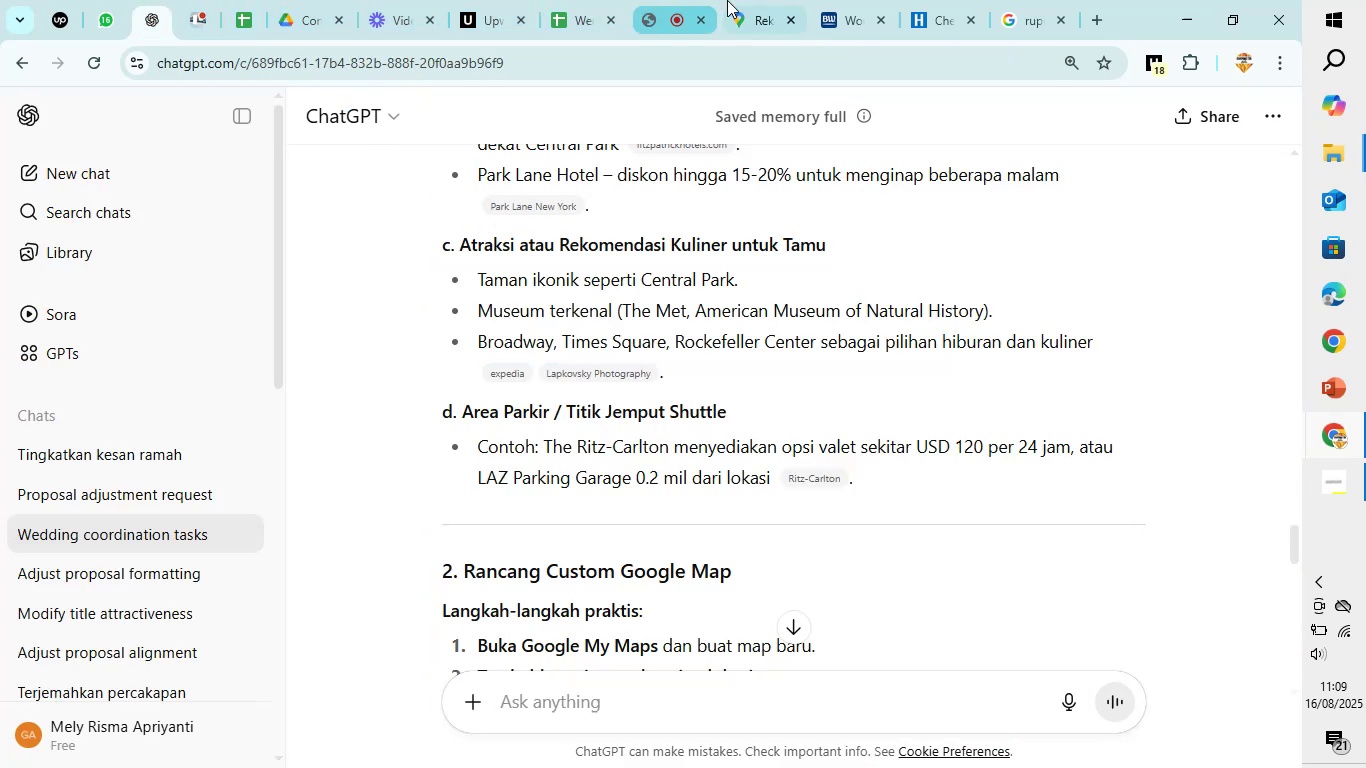 
left_click([745, 0])
 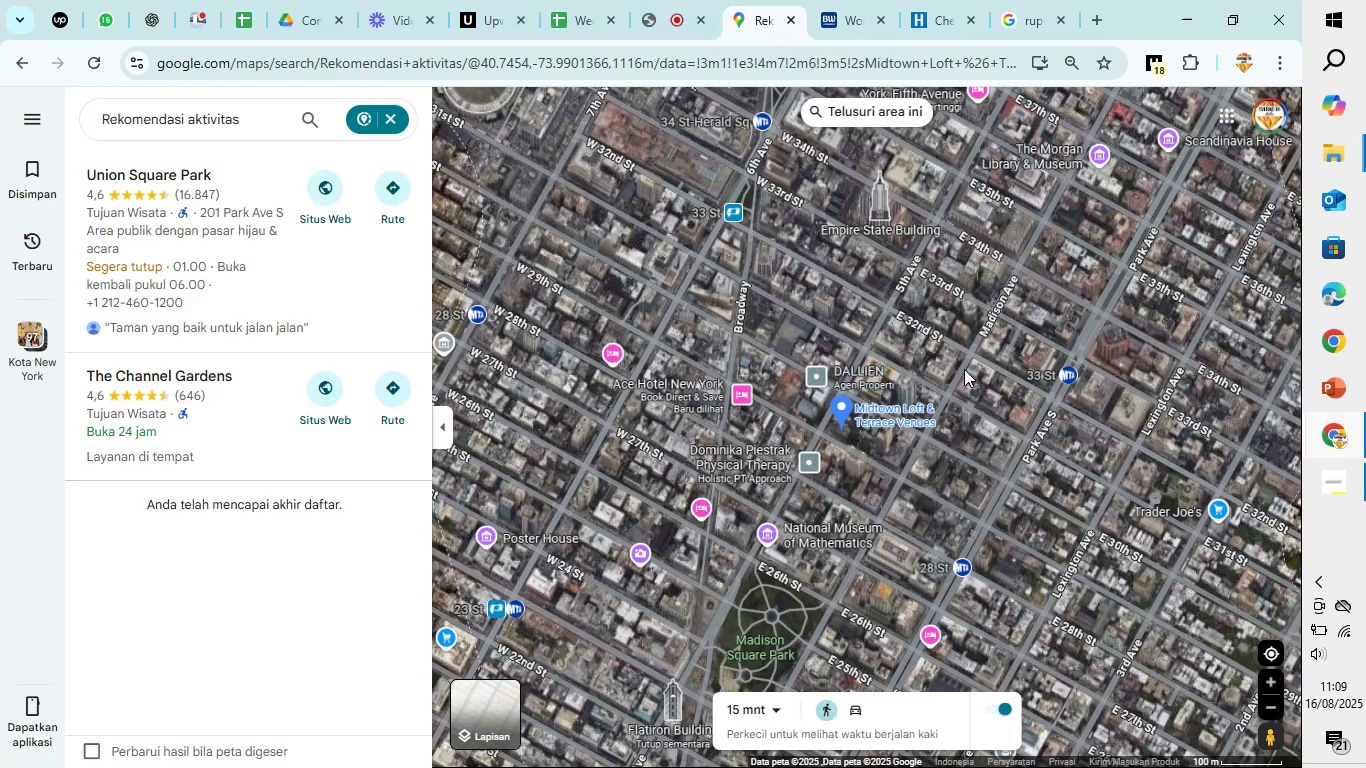 
scroll: coordinate [941, 276], scroll_direction: down, amount: 3.0
 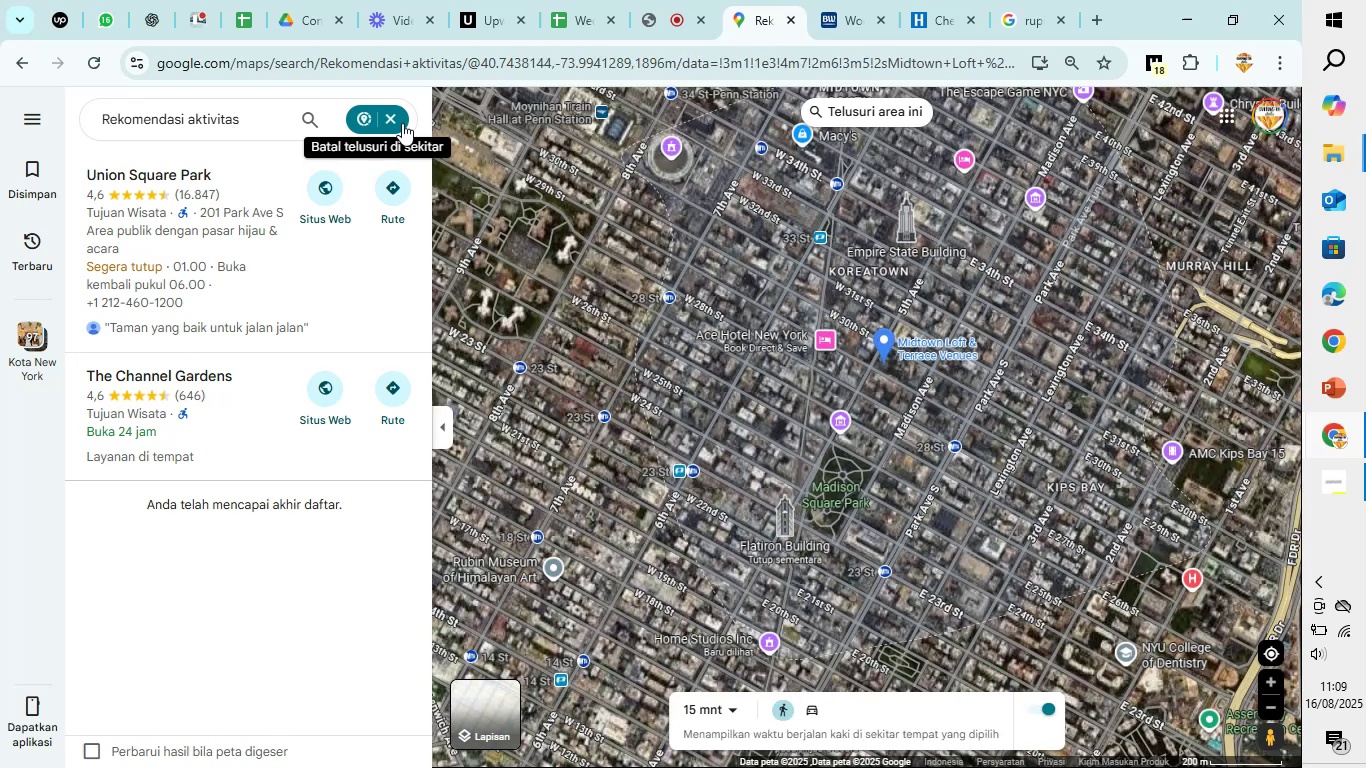 
left_click([399, 123])
 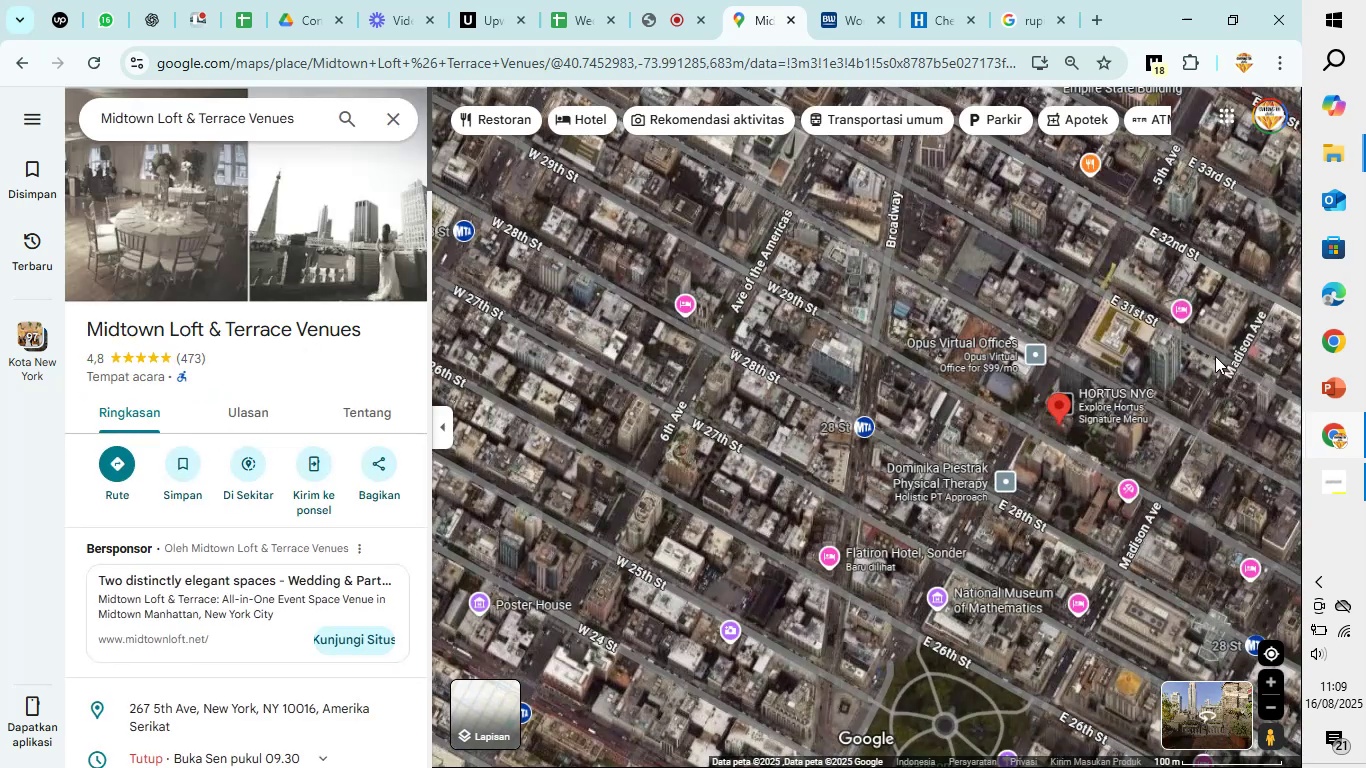 
scroll: coordinate [1079, 334], scroll_direction: down, amount: 6.0
 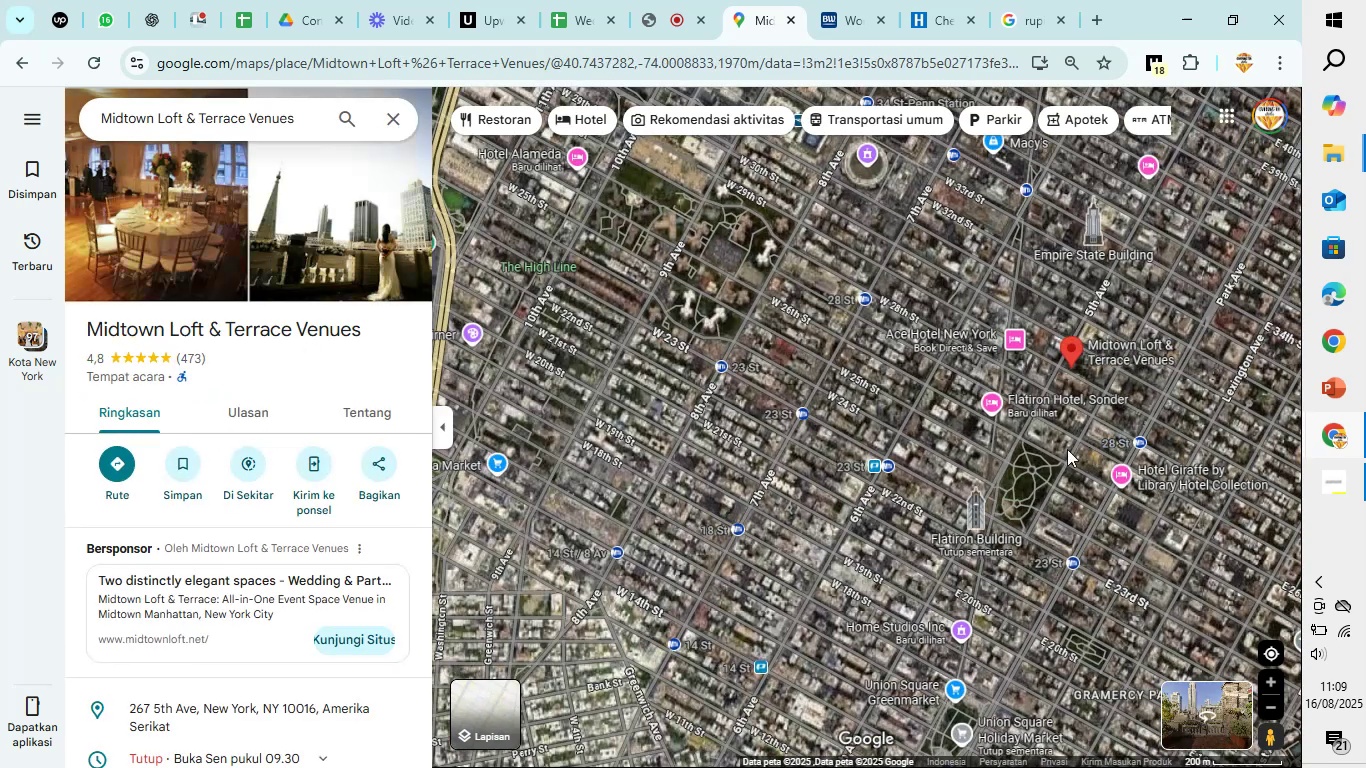 
left_click_drag(start_coordinate=[1043, 453], to_coordinate=[853, 382])
 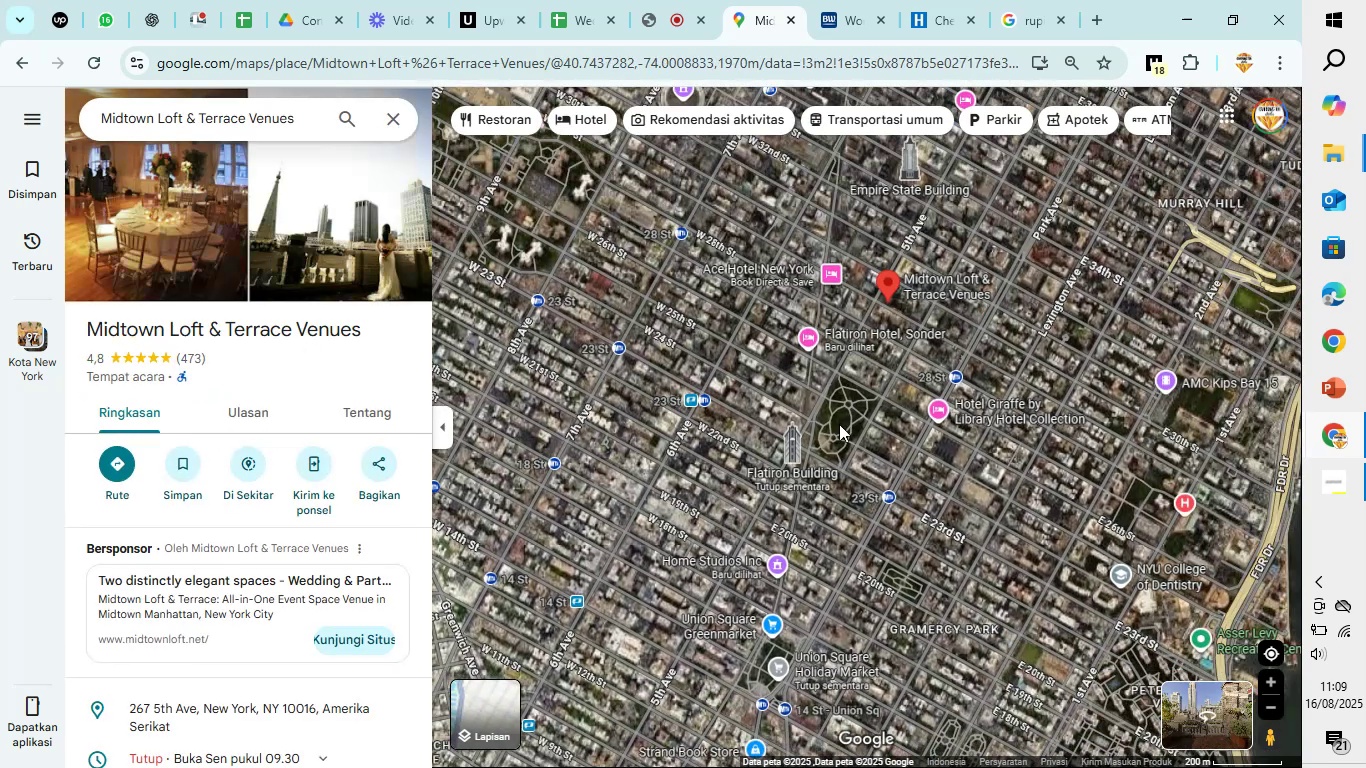 
scroll: coordinate [842, 427], scroll_direction: up, amount: 4.0
 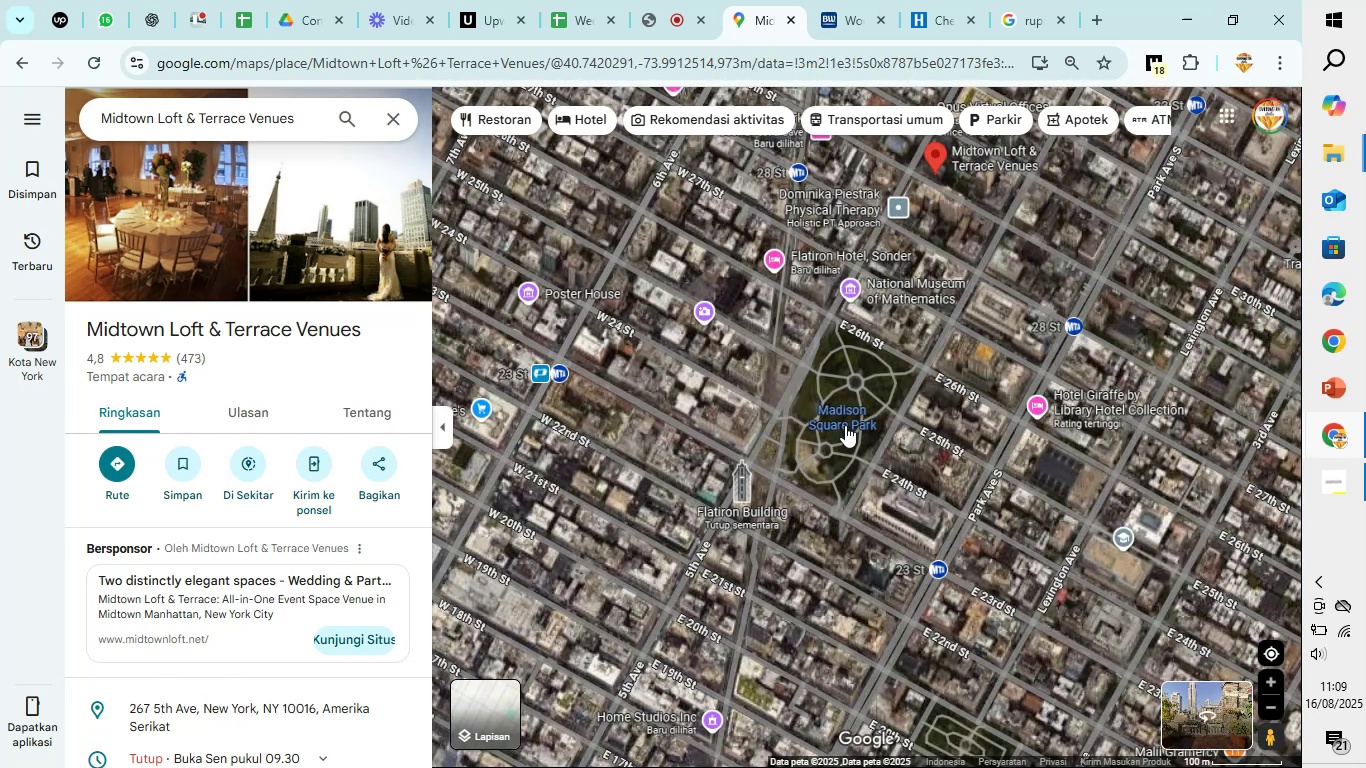 
left_click([845, 425])
 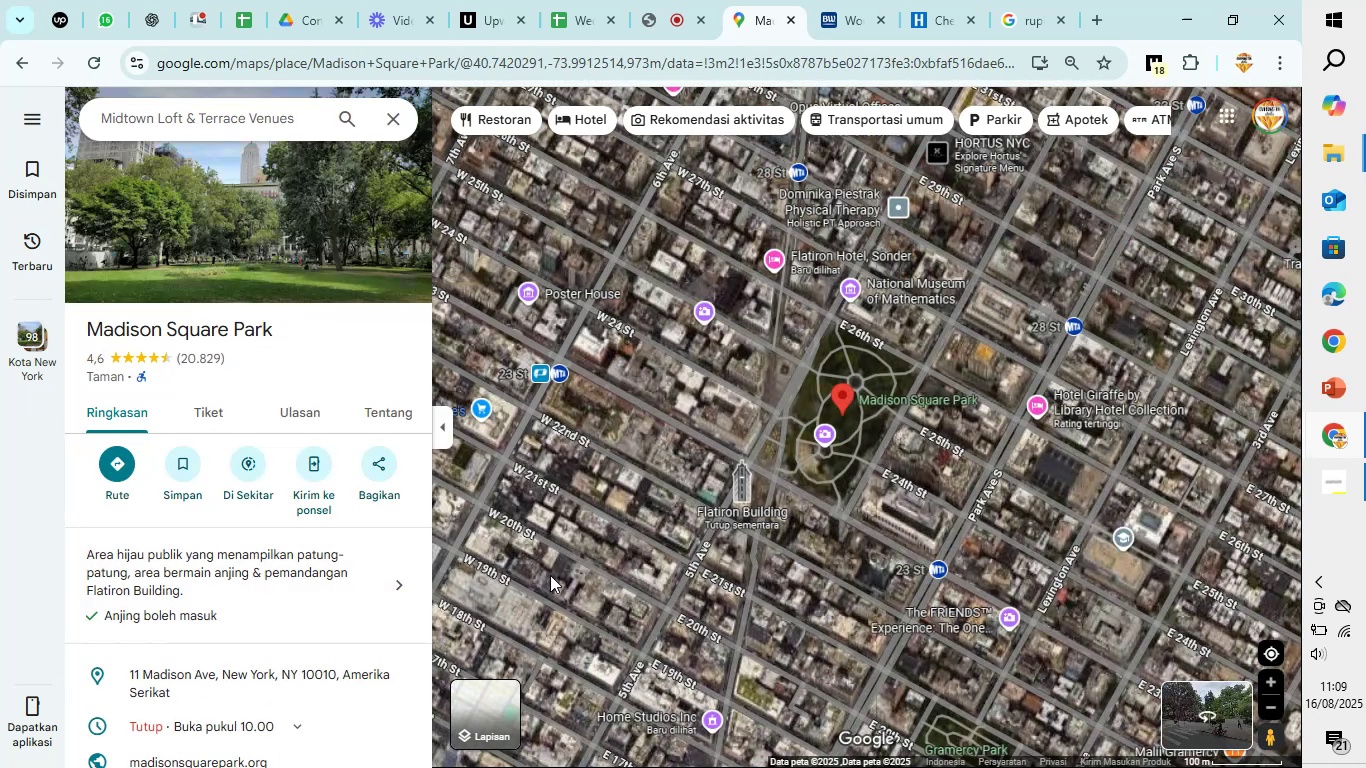 
wait(6.14)
 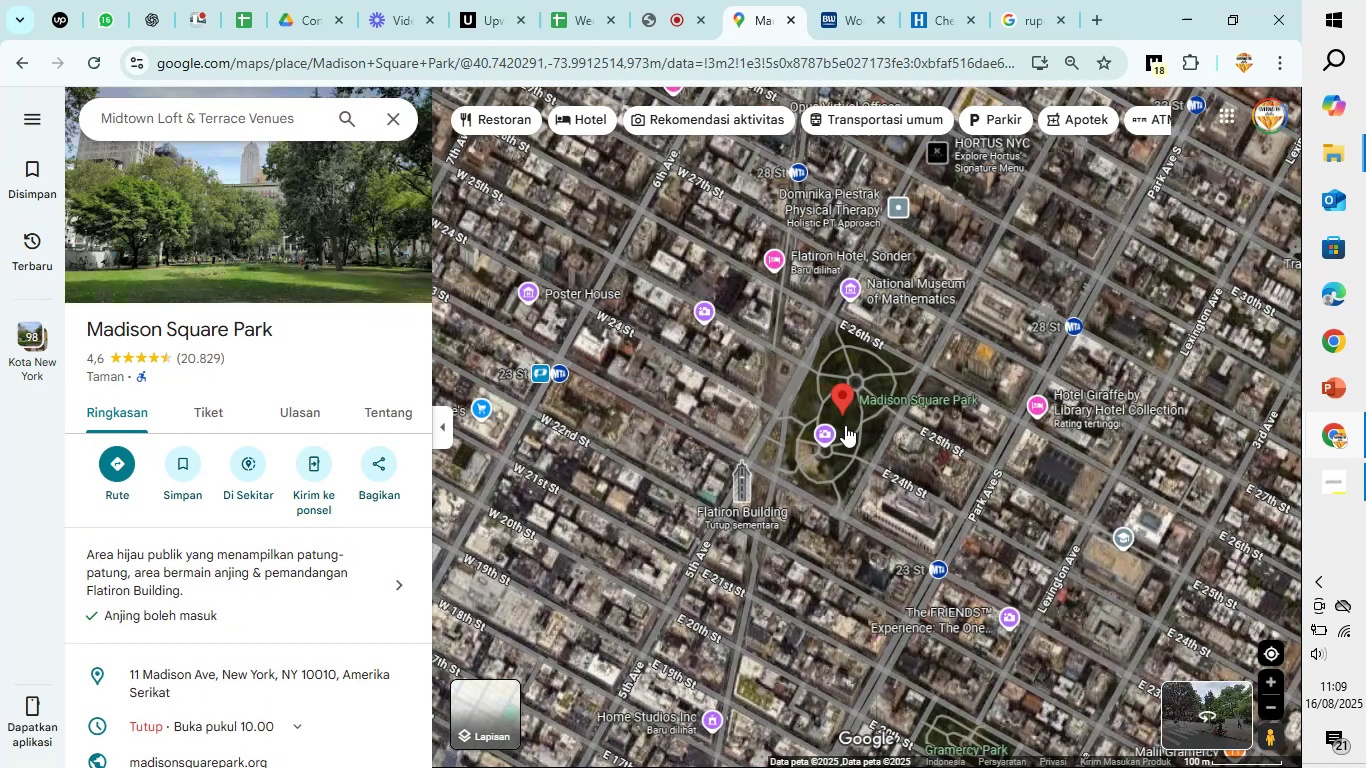 
left_click_drag(start_coordinate=[303, 324], to_coordinate=[92, 310])
 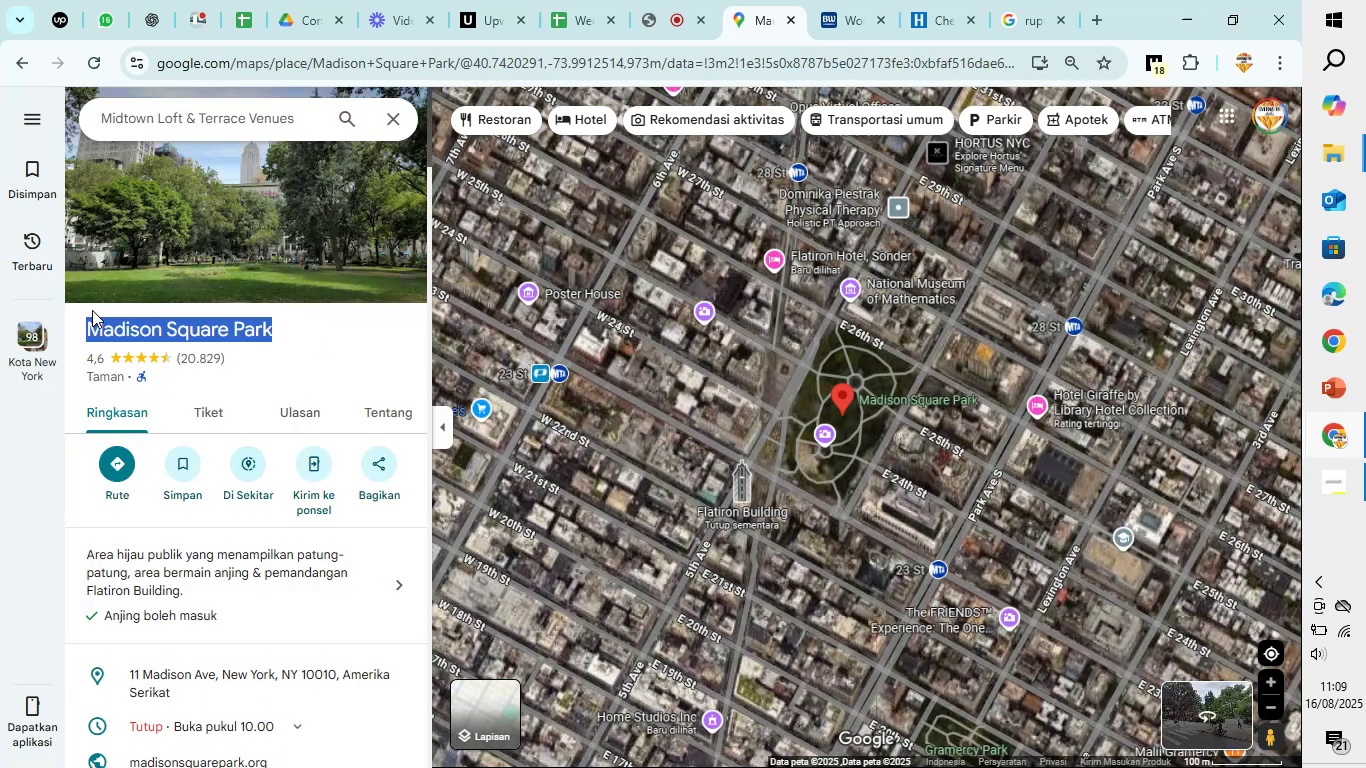 
key(Control+C)
 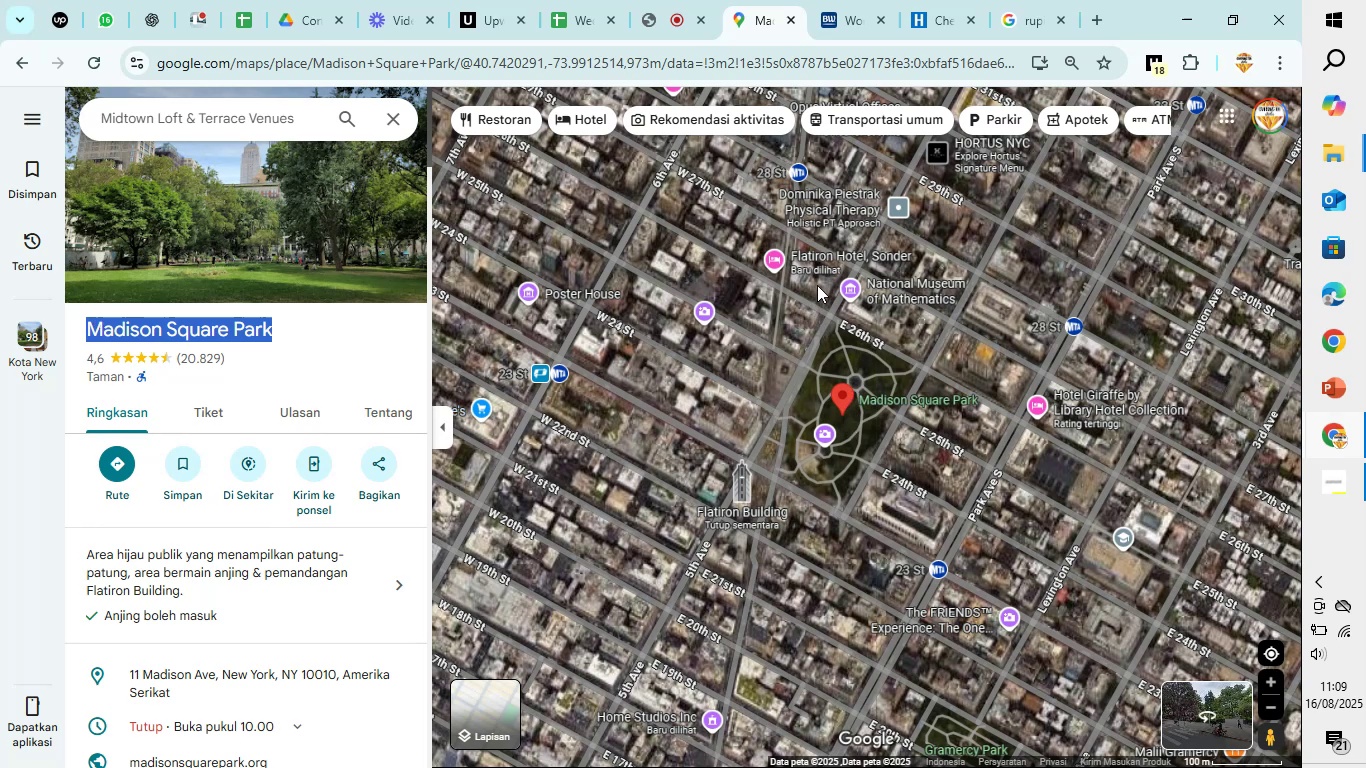 
wait(9.58)
 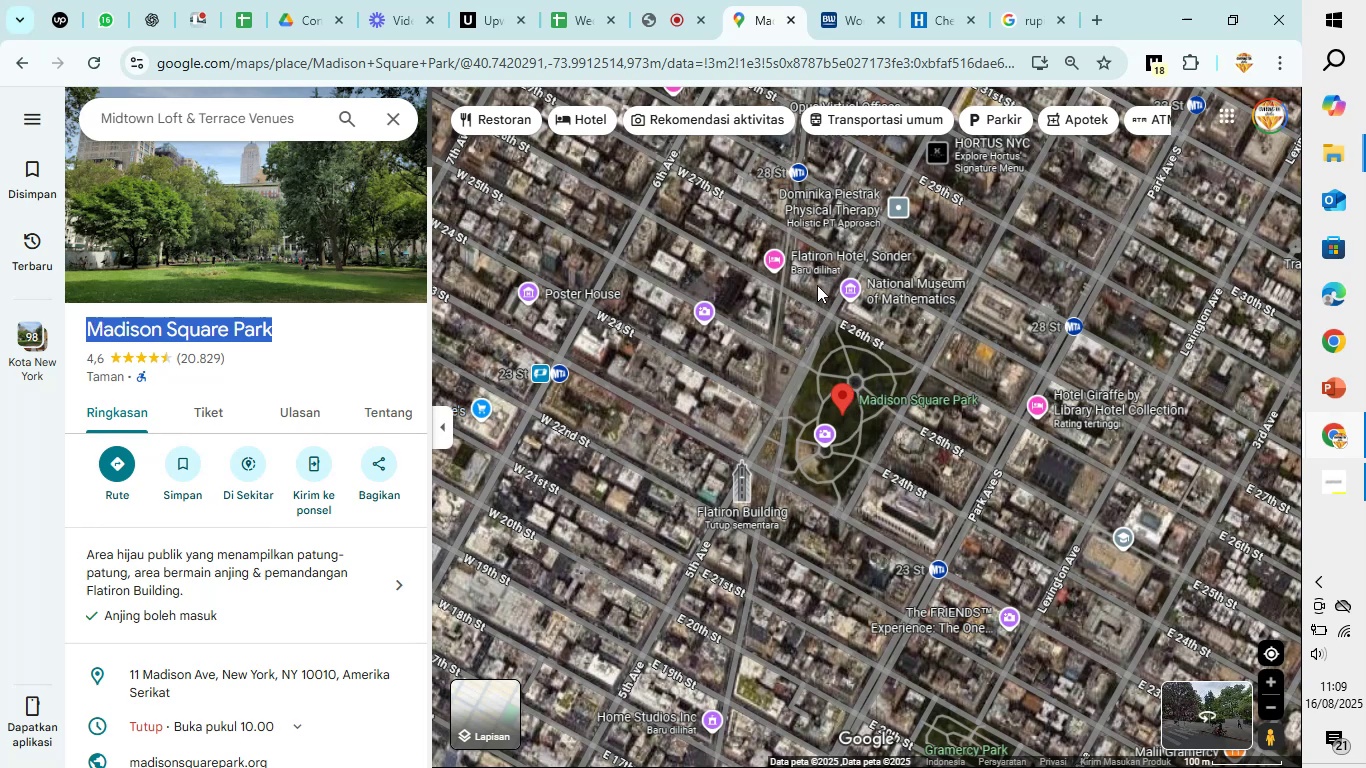 
left_click([383, 119])
 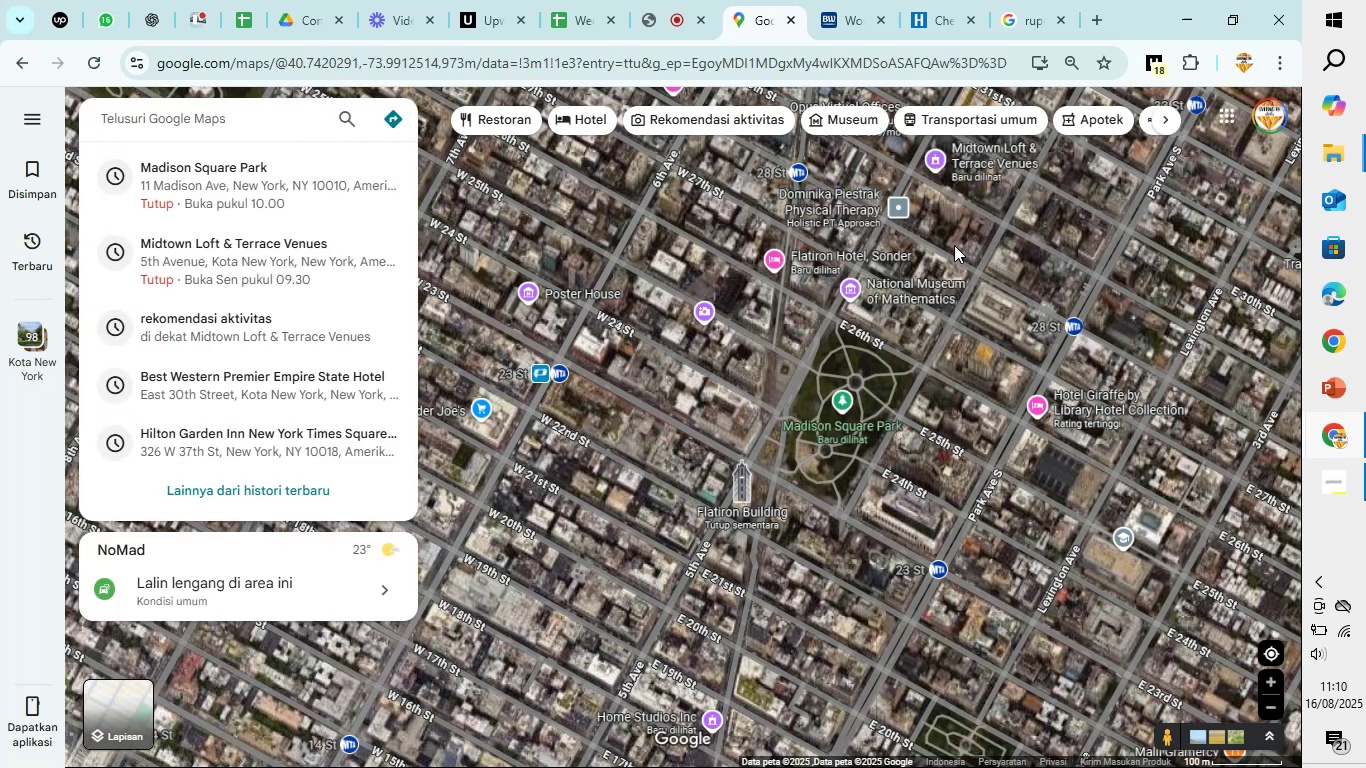 
left_click([300, 274])
 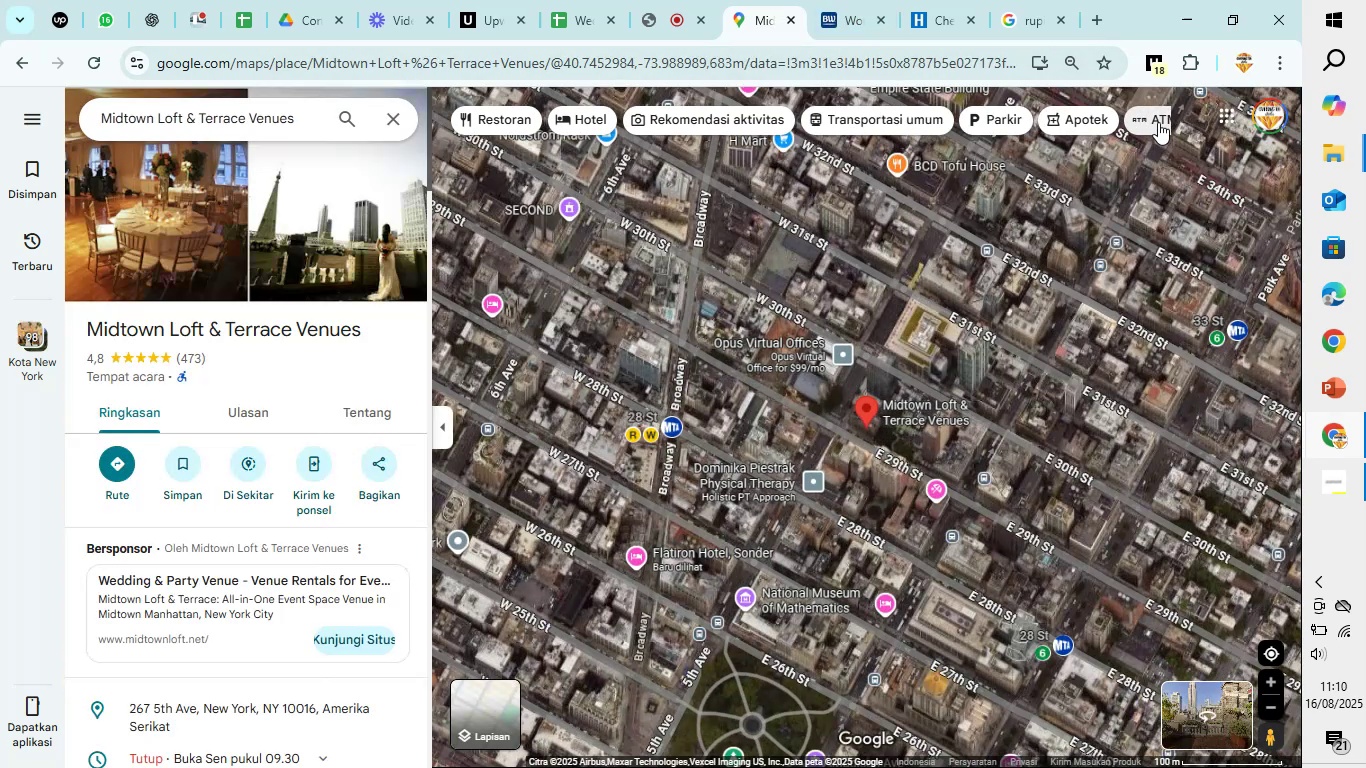 
wait(5.31)
 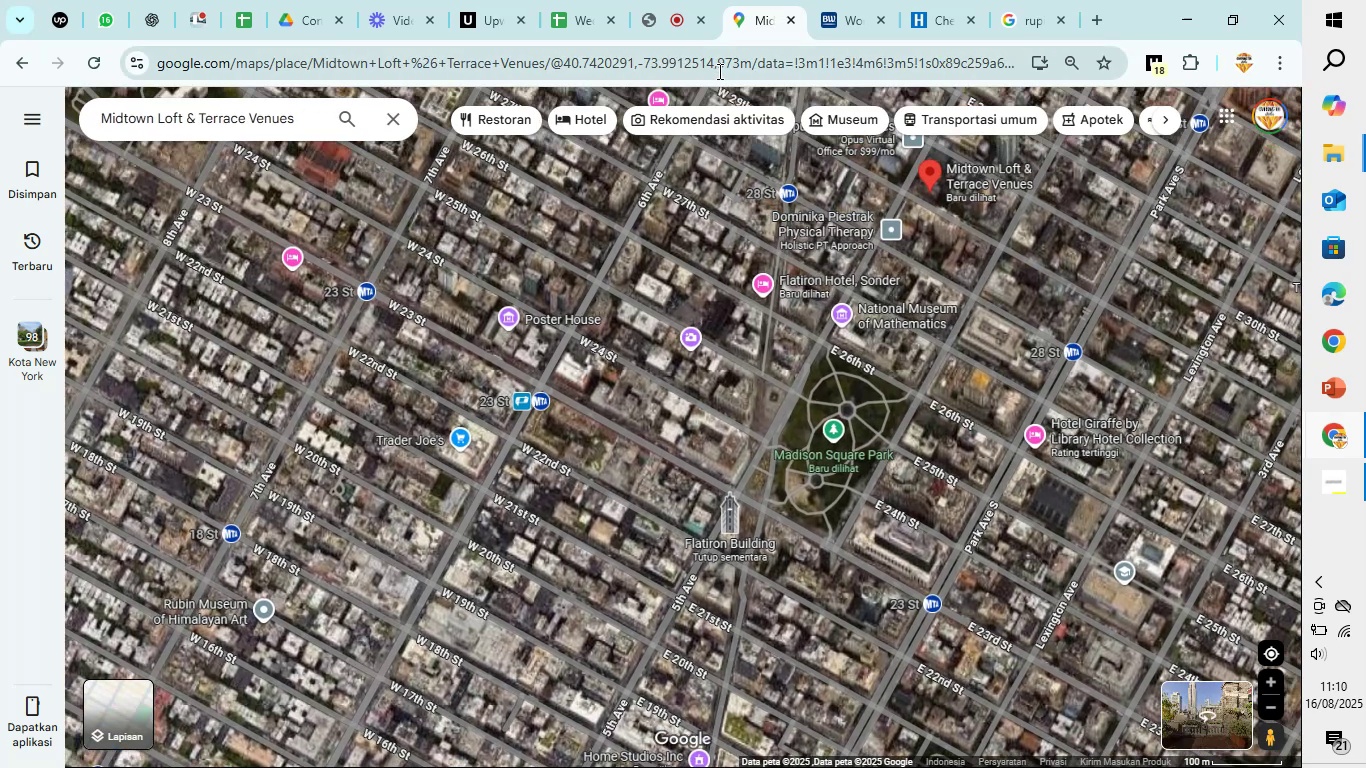 
left_click([1001, 117])
 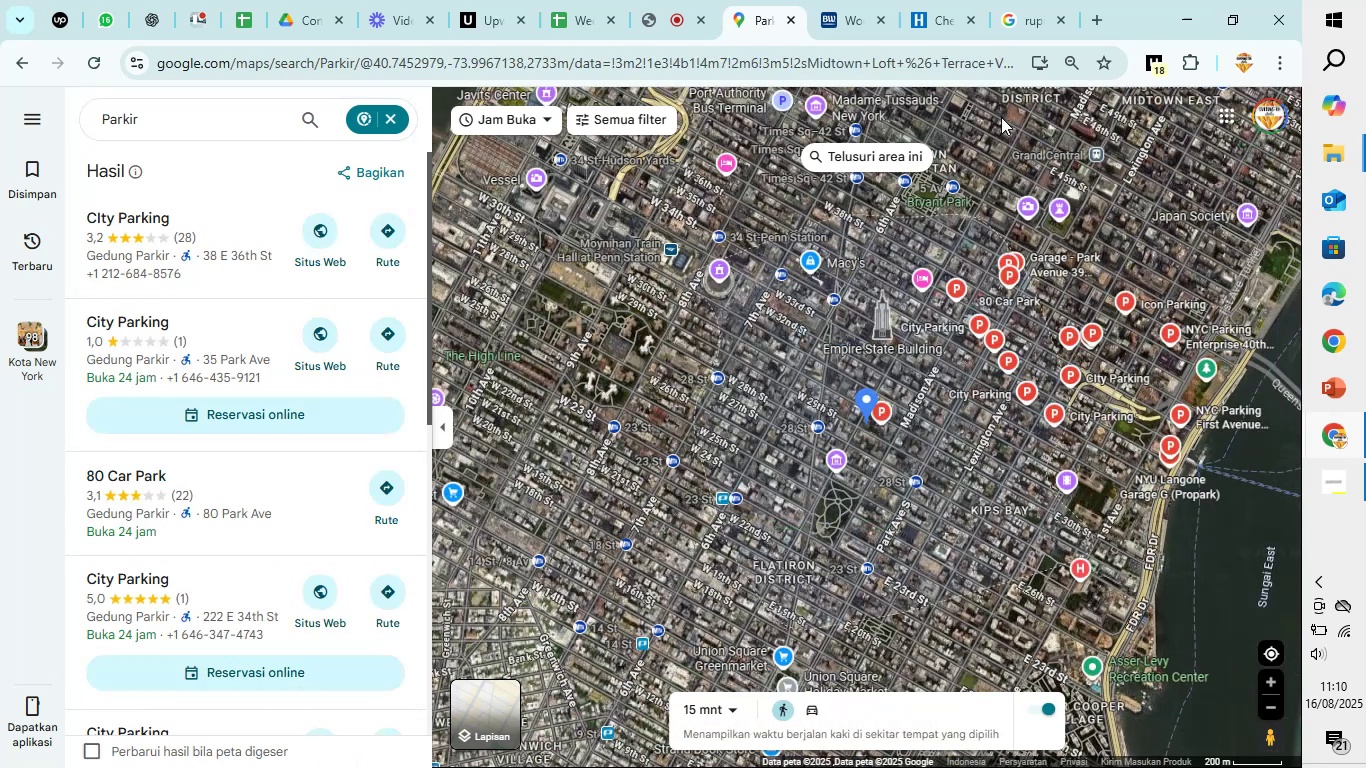 
wait(8.81)
 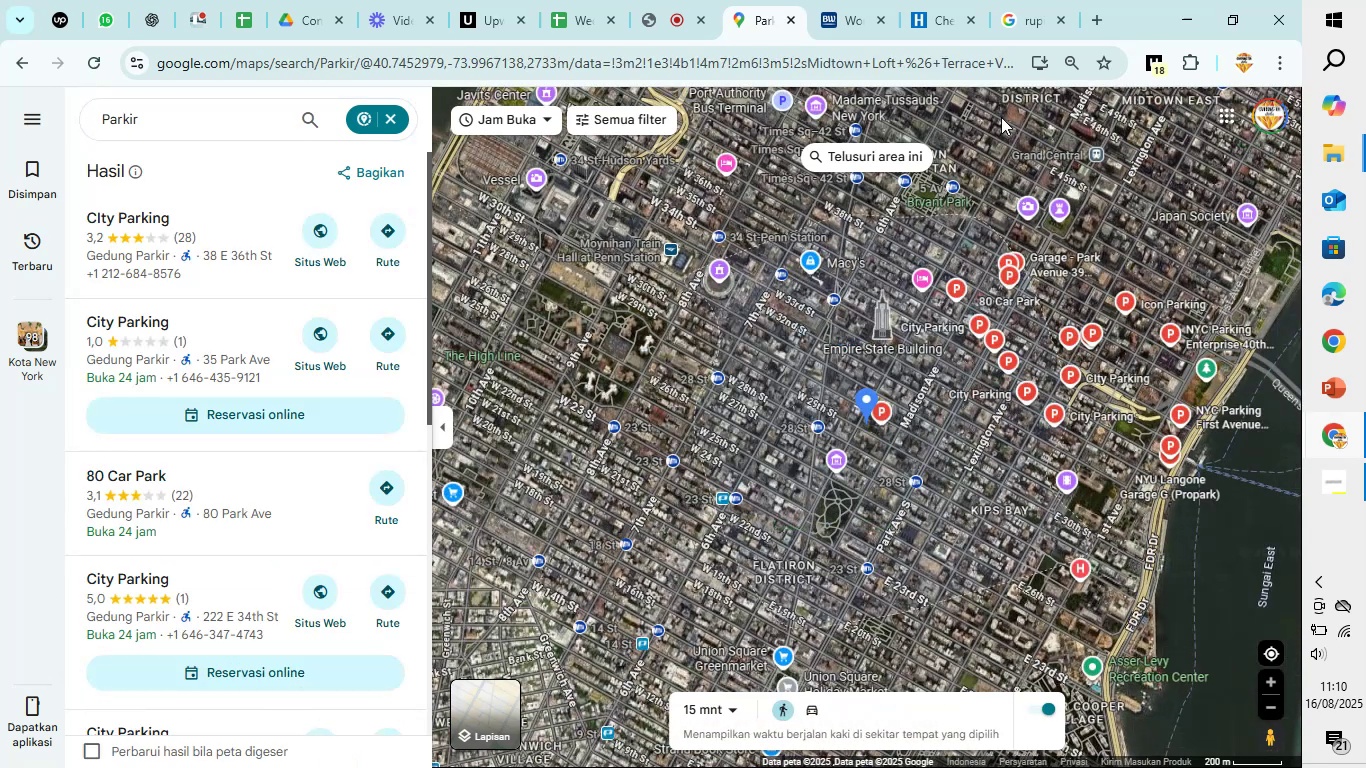 
scroll: coordinate [889, 423], scroll_direction: up, amount: 11.0
 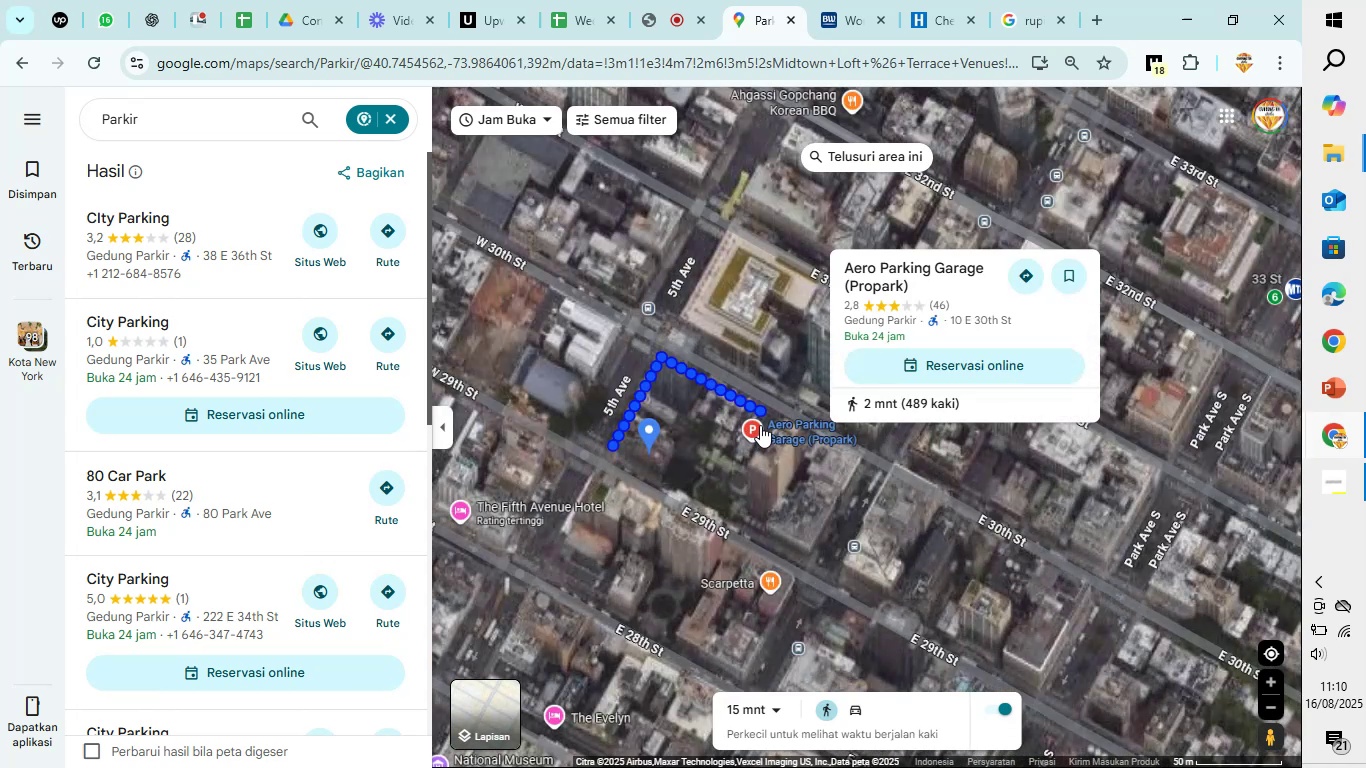 
wait(5.41)
 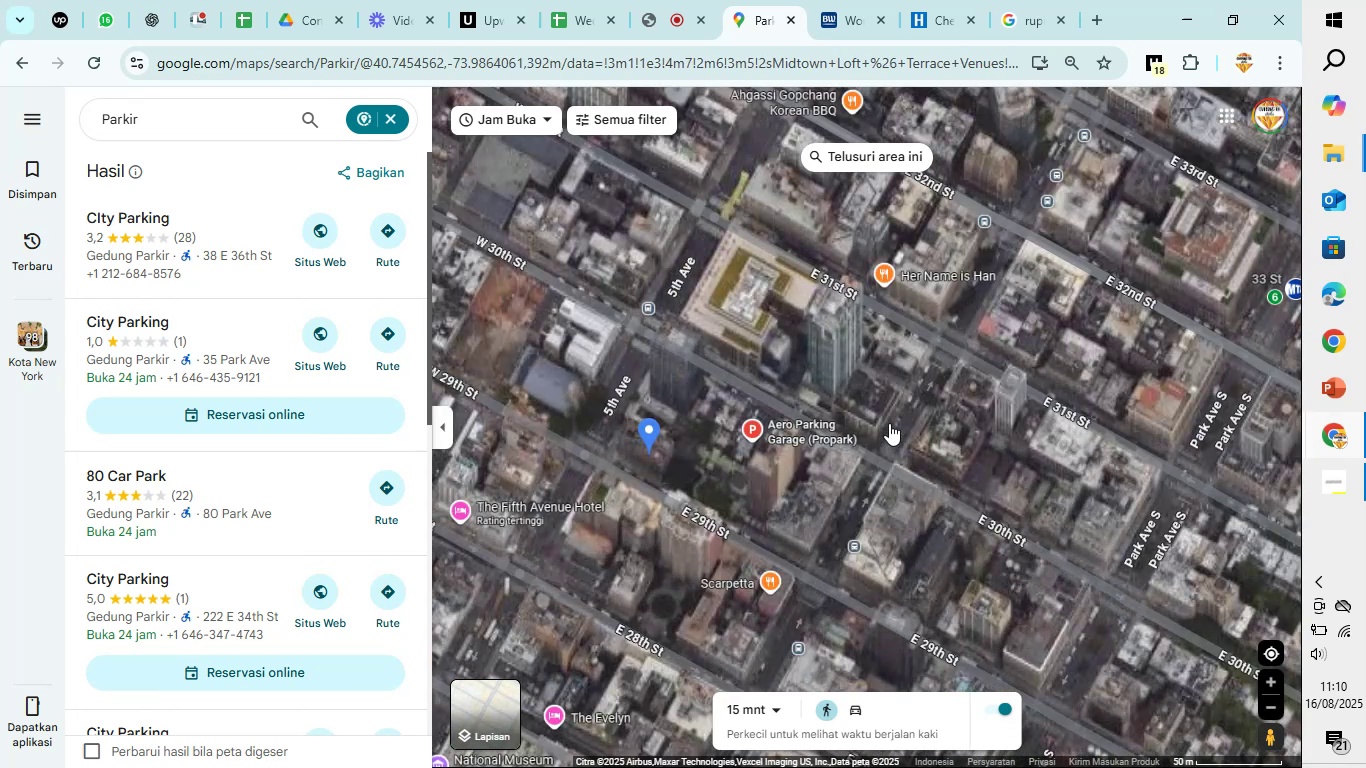 
left_click([760, 425])
 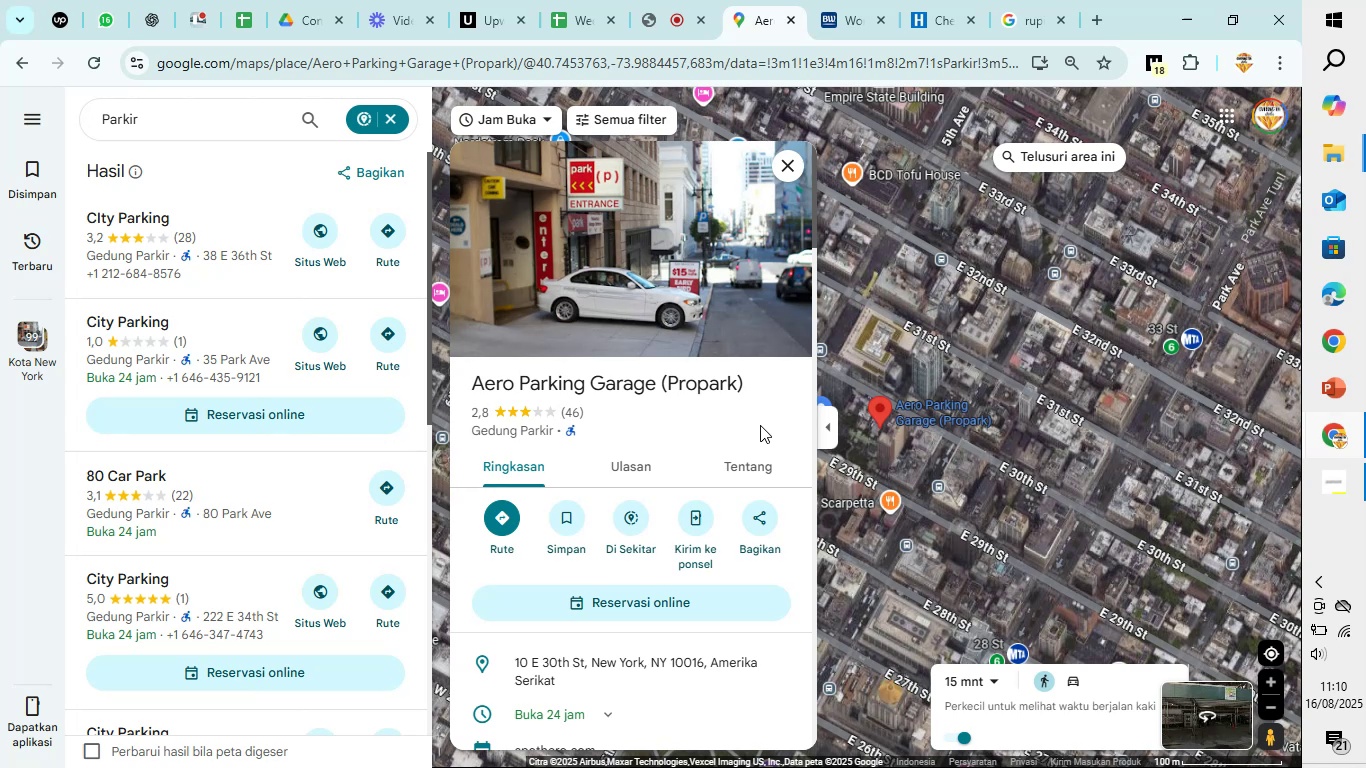 
wait(10.18)
 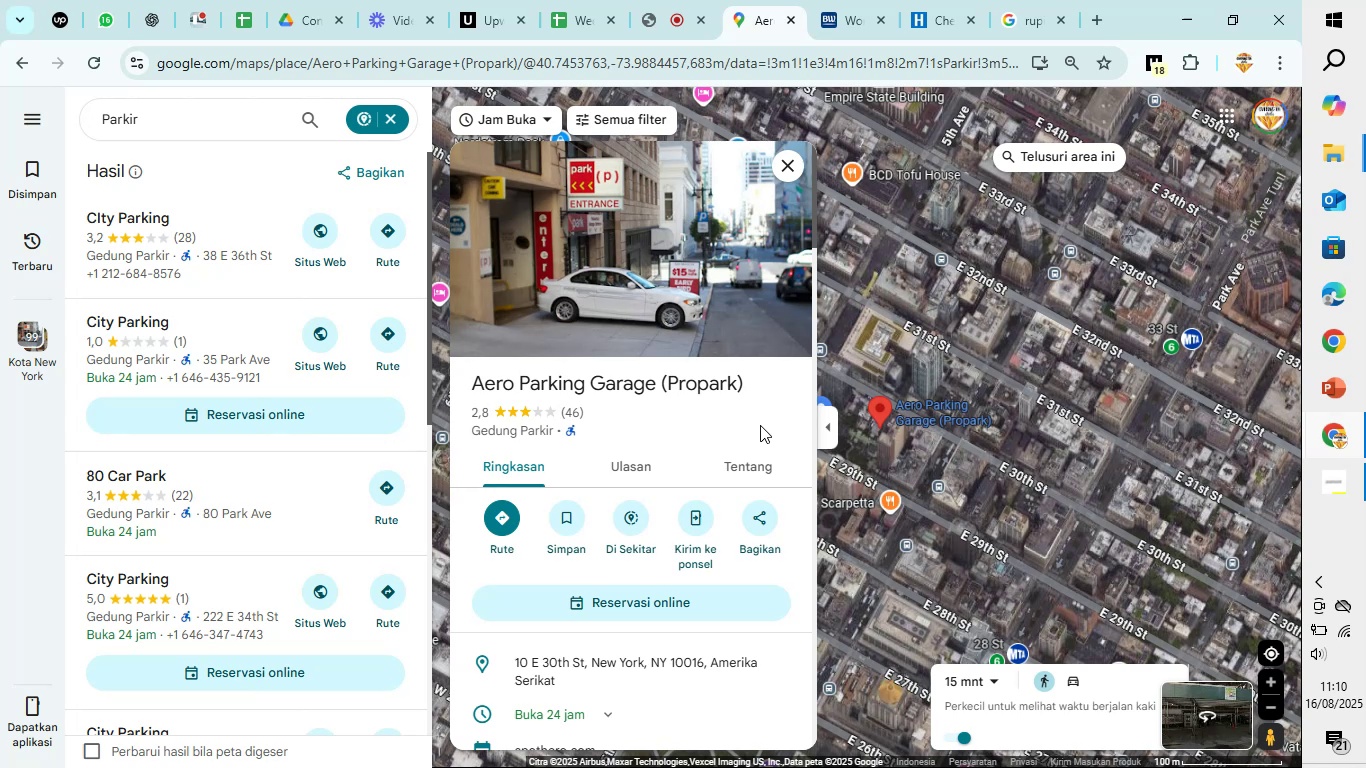 
left_click_drag(start_coordinate=[757, 384], to_coordinate=[446, 364])
 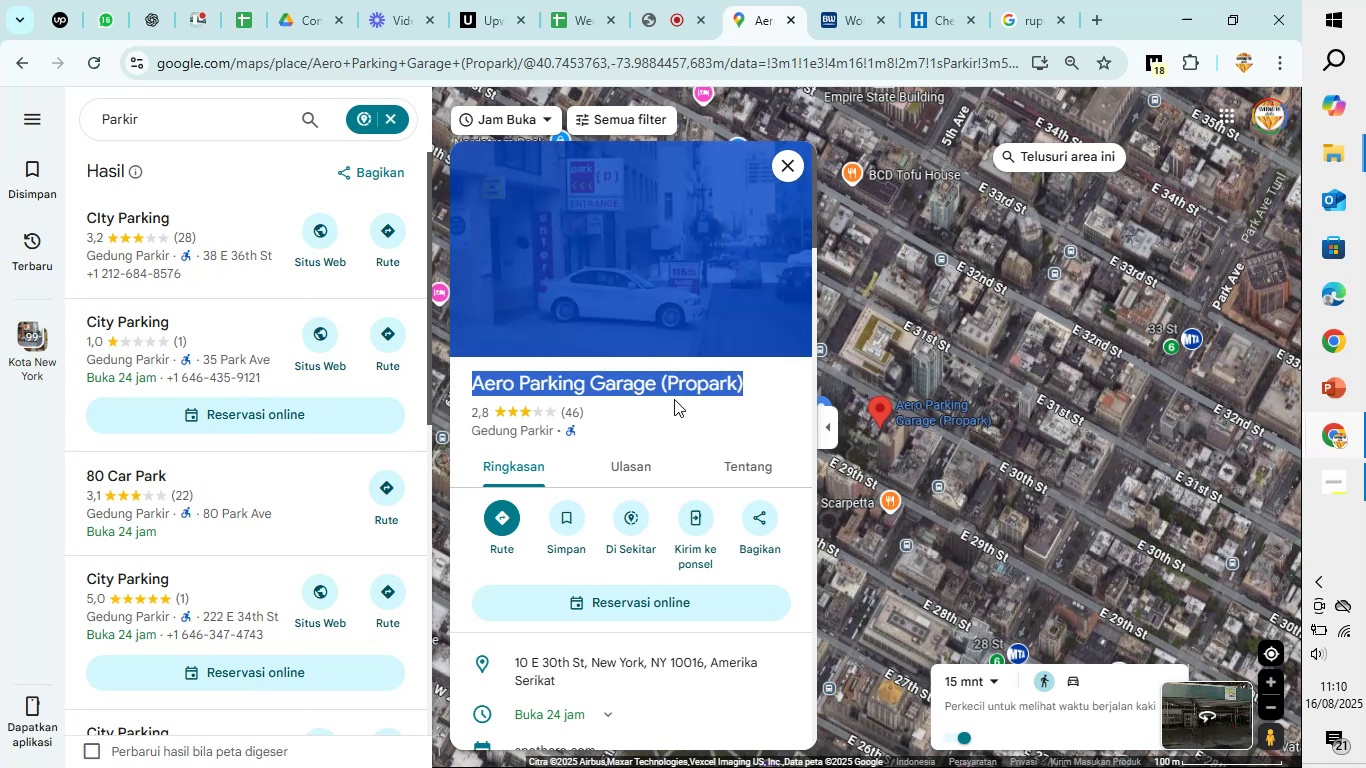 
left_click([680, 397])
 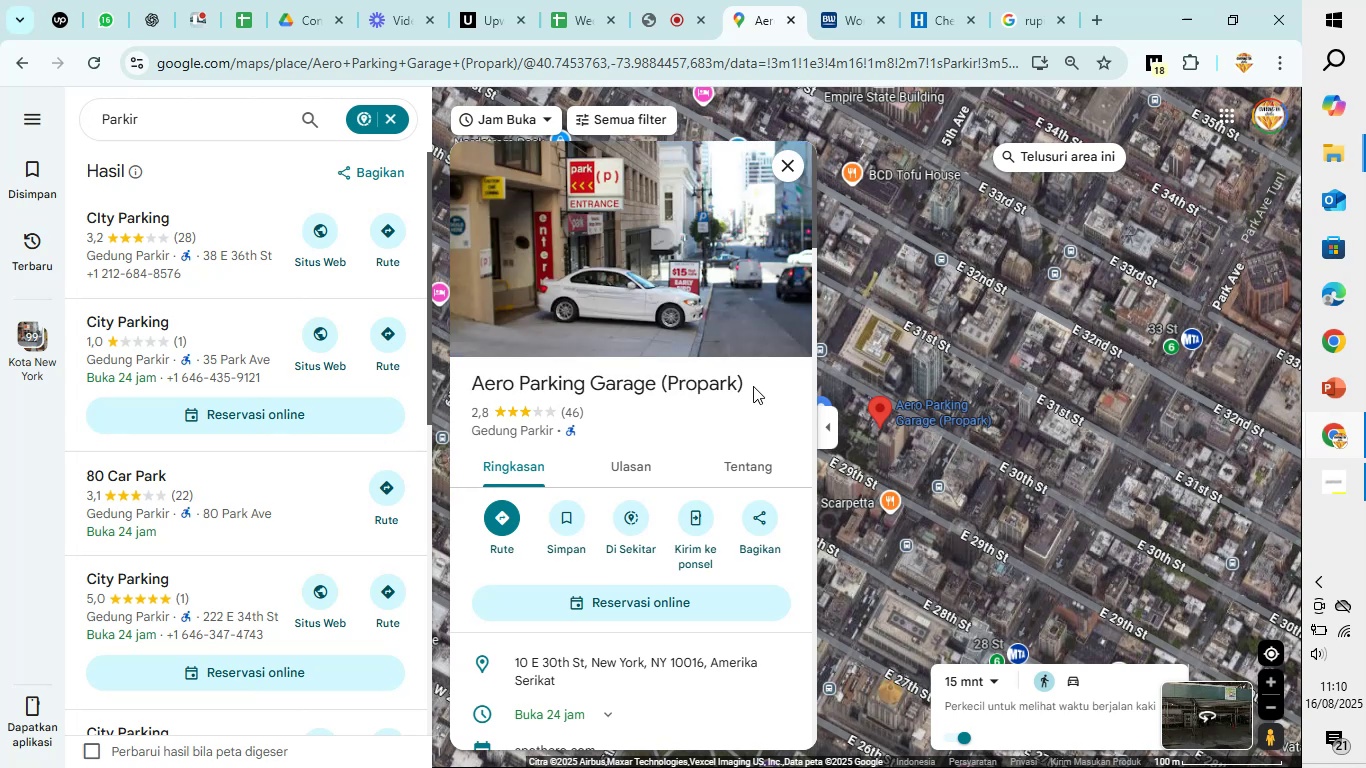 
left_click_drag(start_coordinate=[753, 386], to_coordinate=[474, 383])
 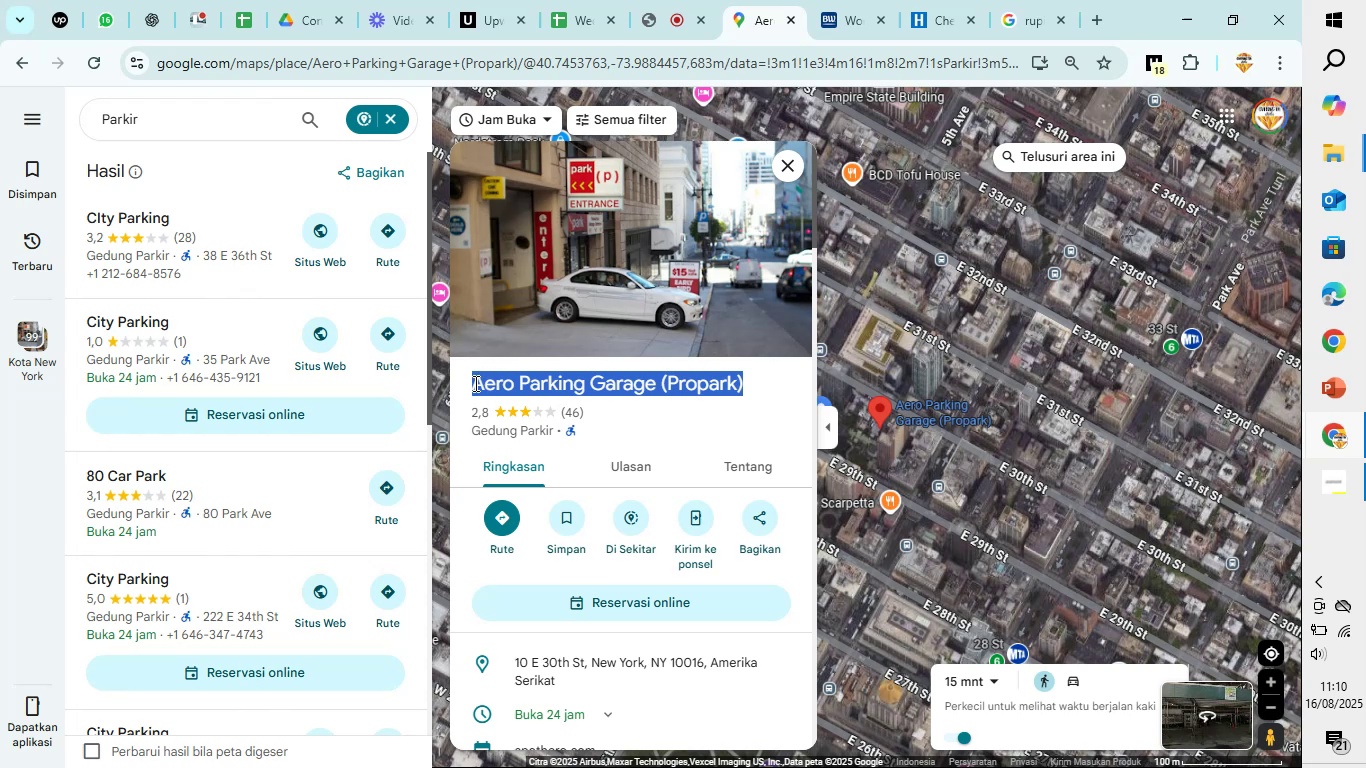 
key(Control+C)
 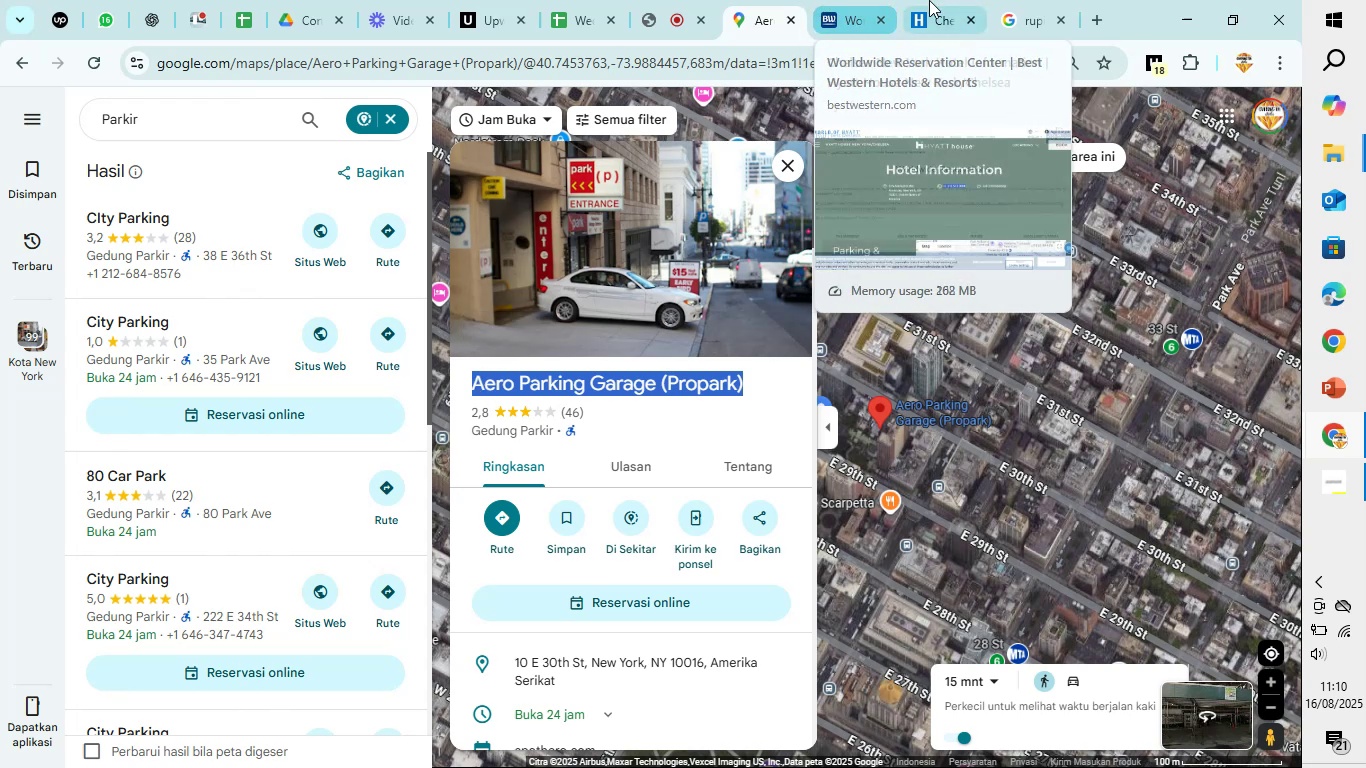 
left_click([579, 0])
 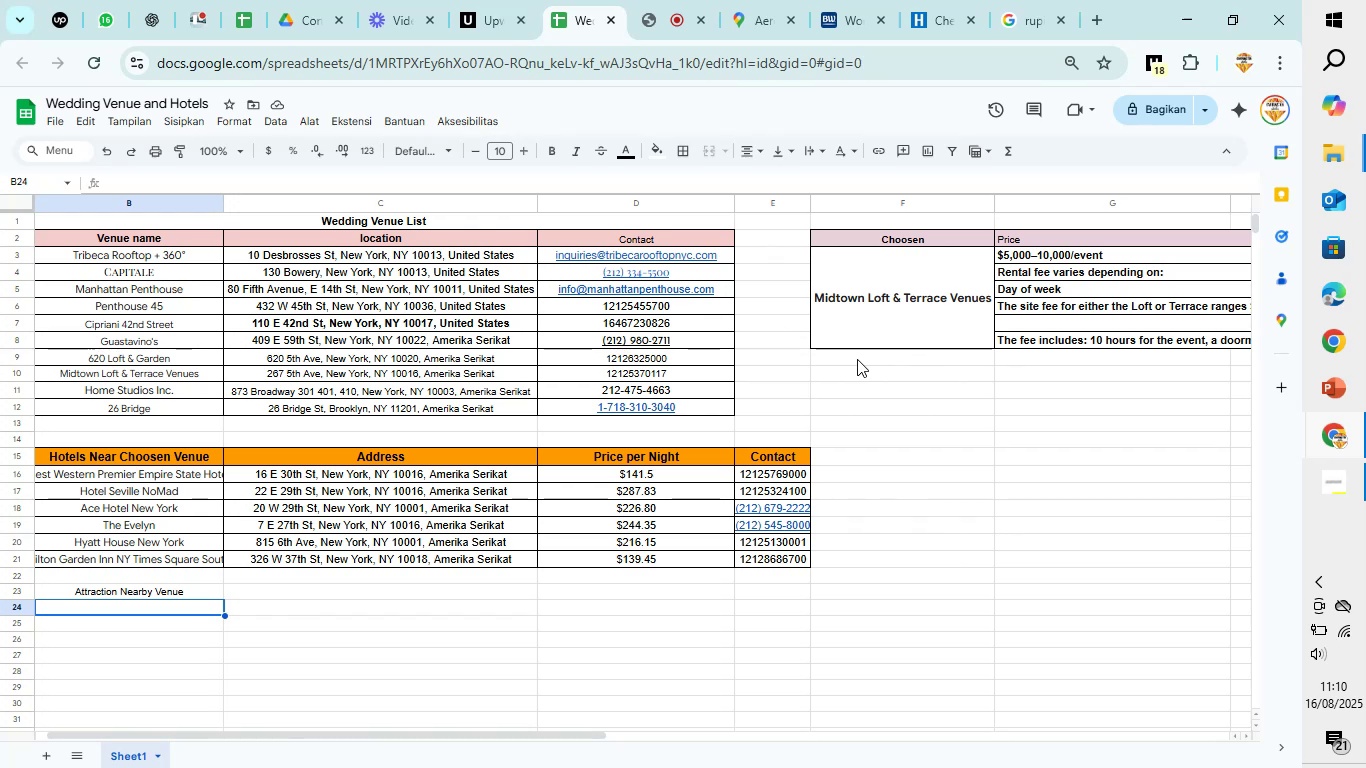 
wait(5.45)
 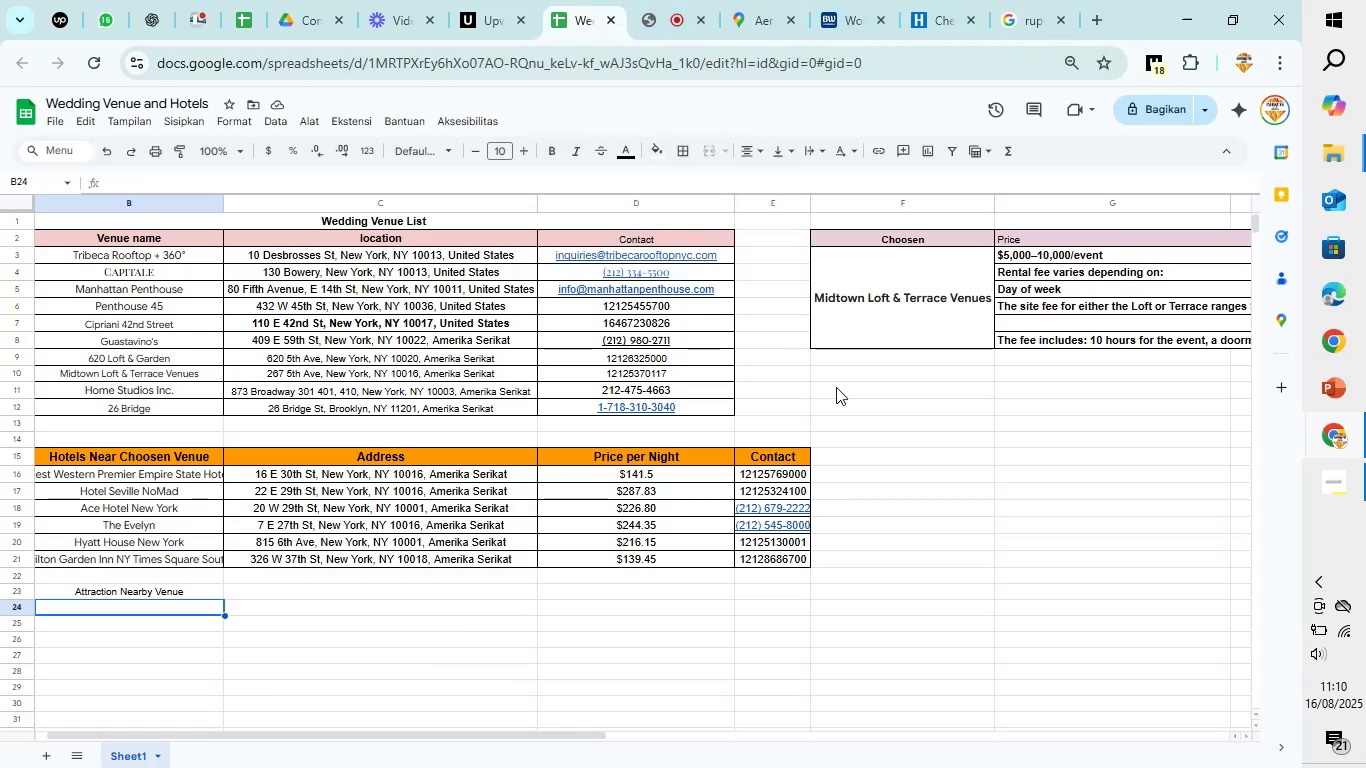 
left_click([857, 359])
 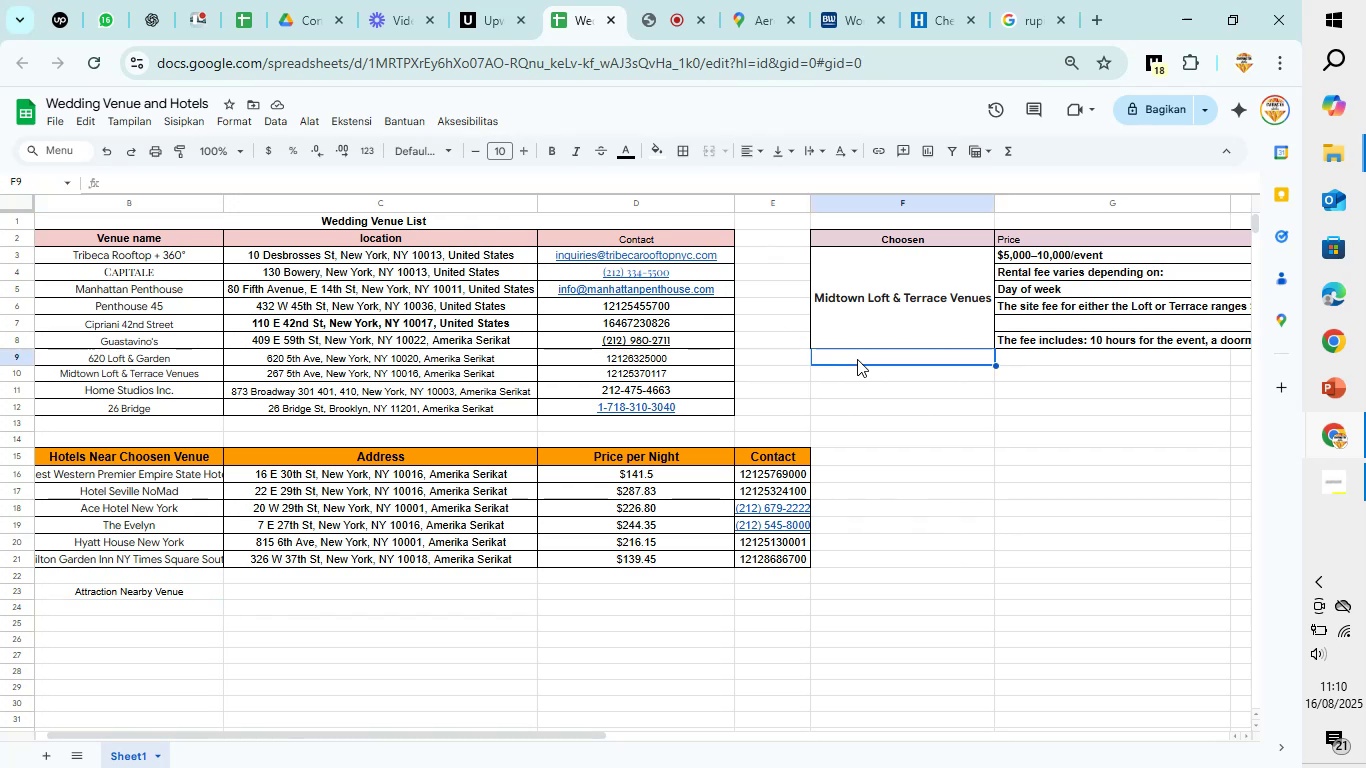 
type(Parking)
 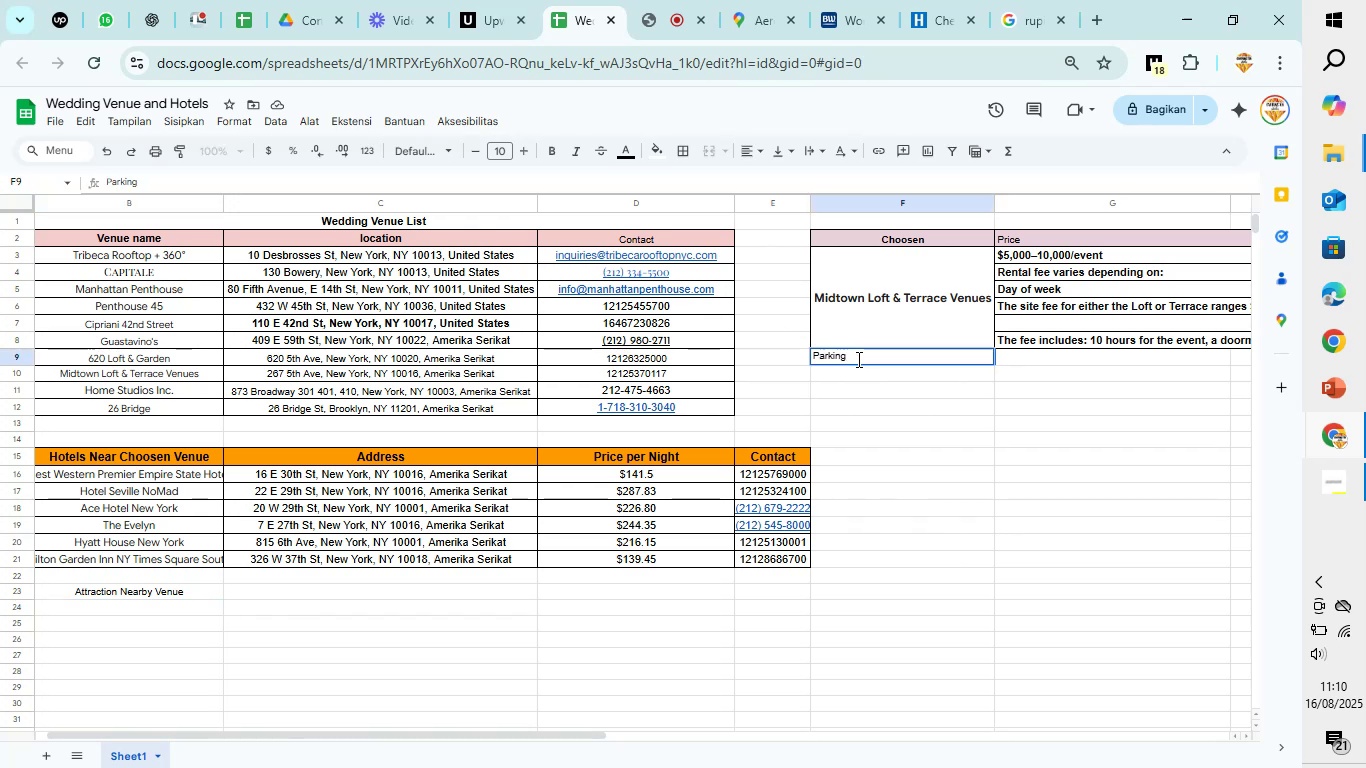 
key(ArrowRight)
 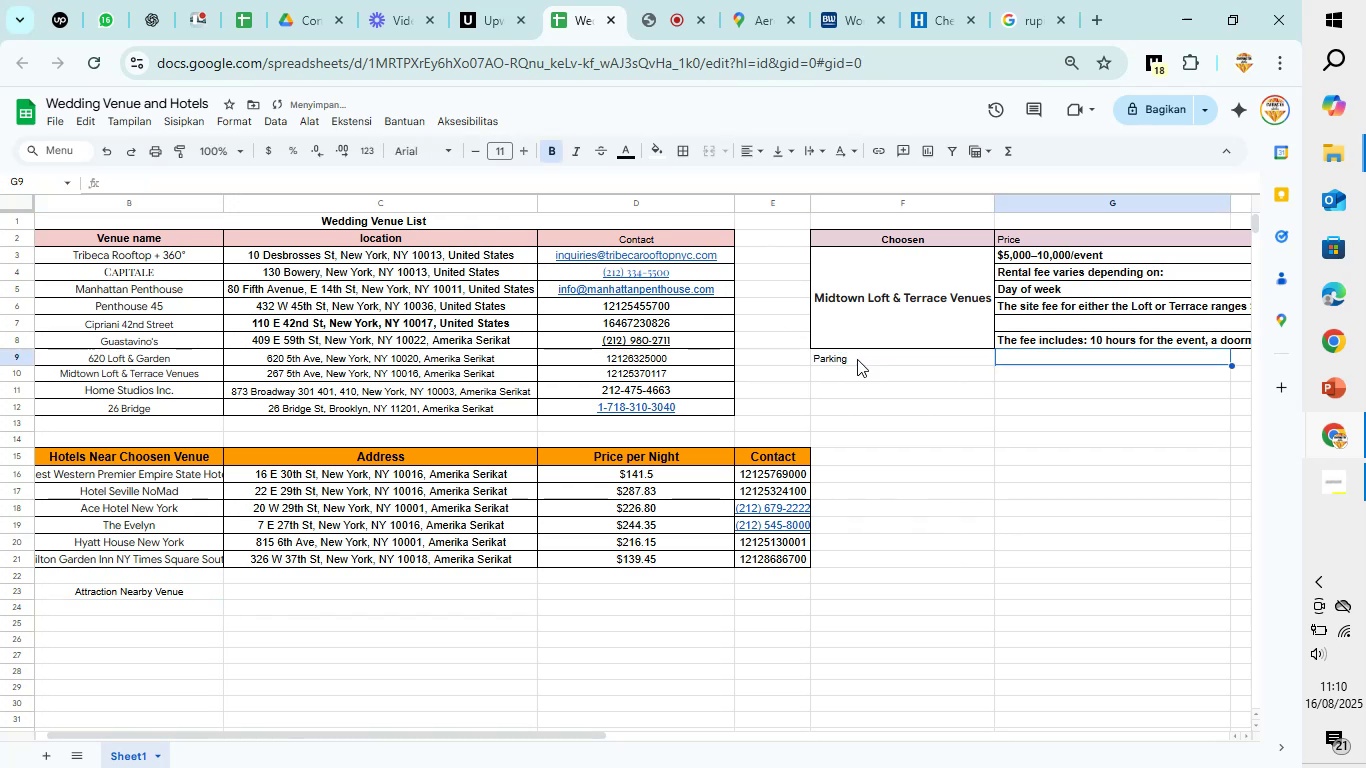 
key(Control+V)
 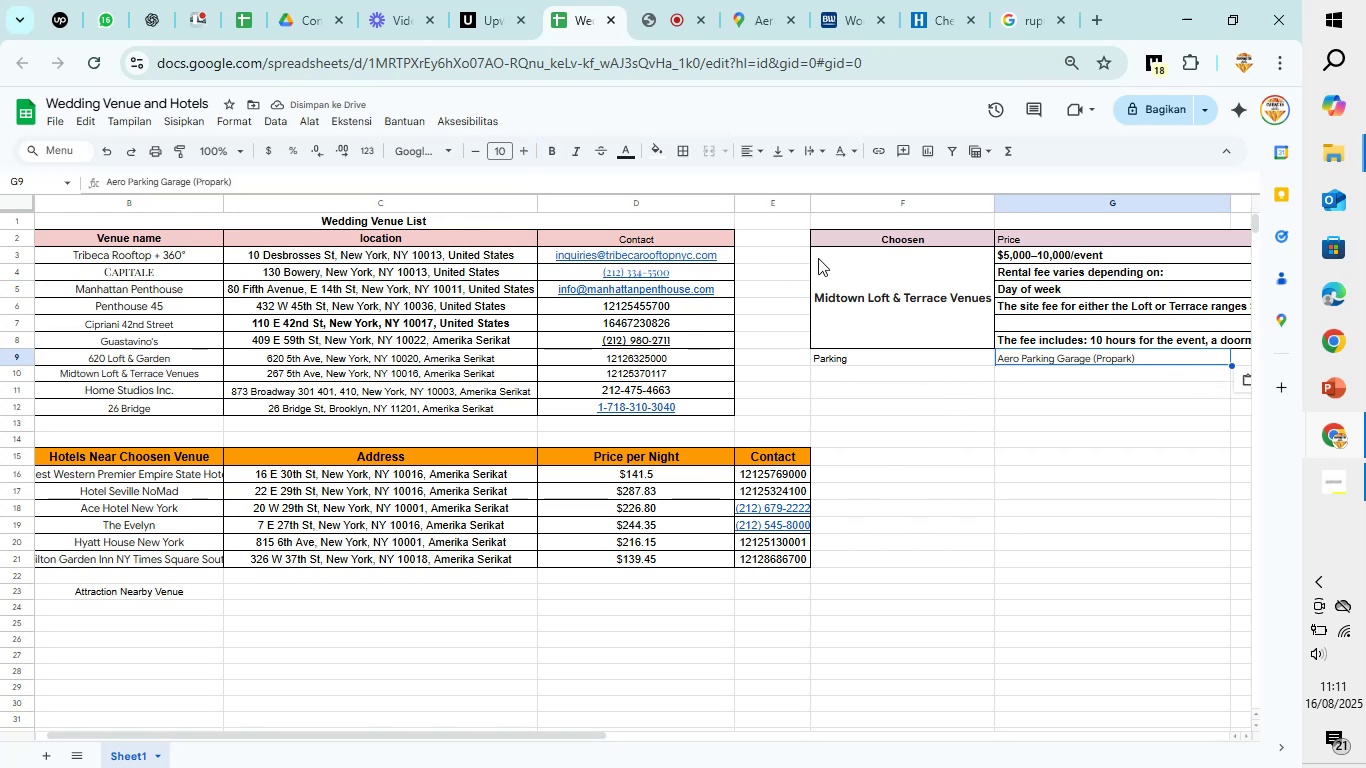 
left_click([545, 145])
 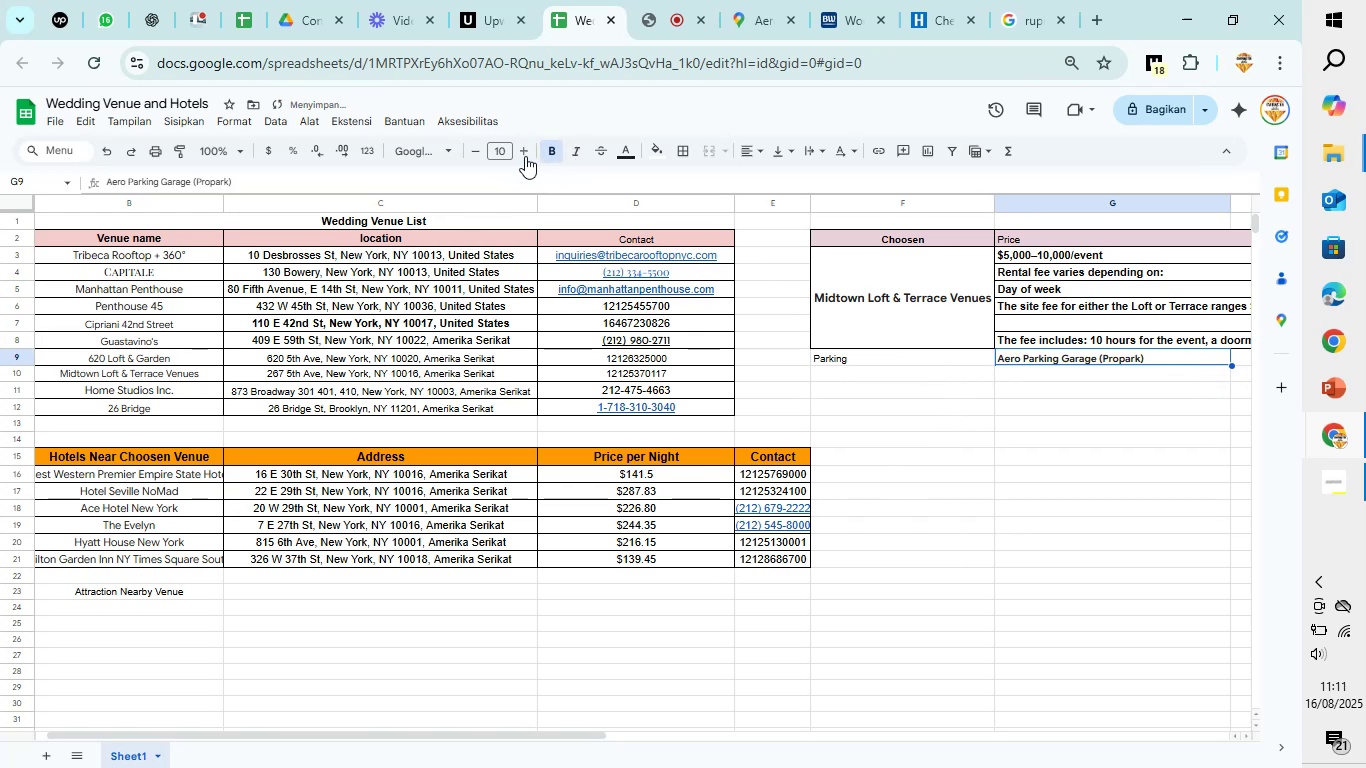 
left_click([526, 149])
 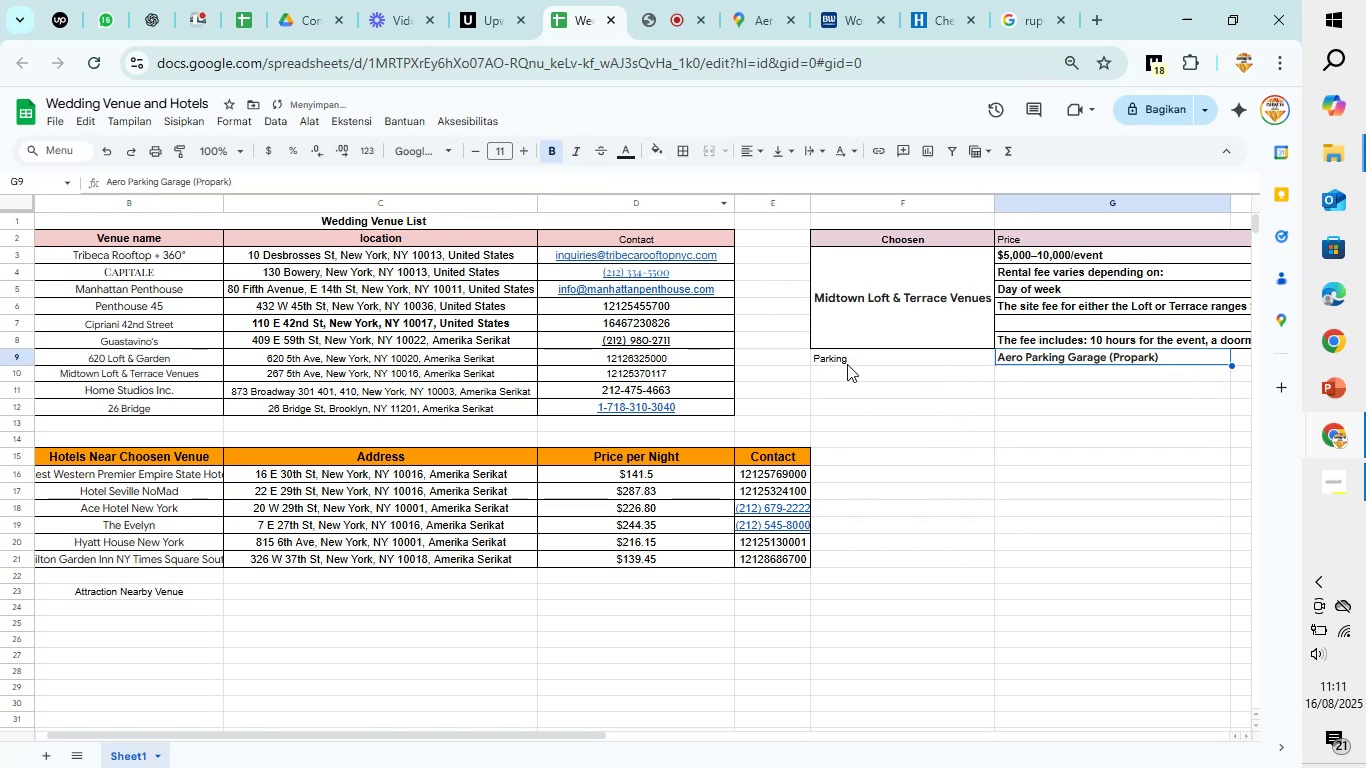 
left_click([850, 352])
 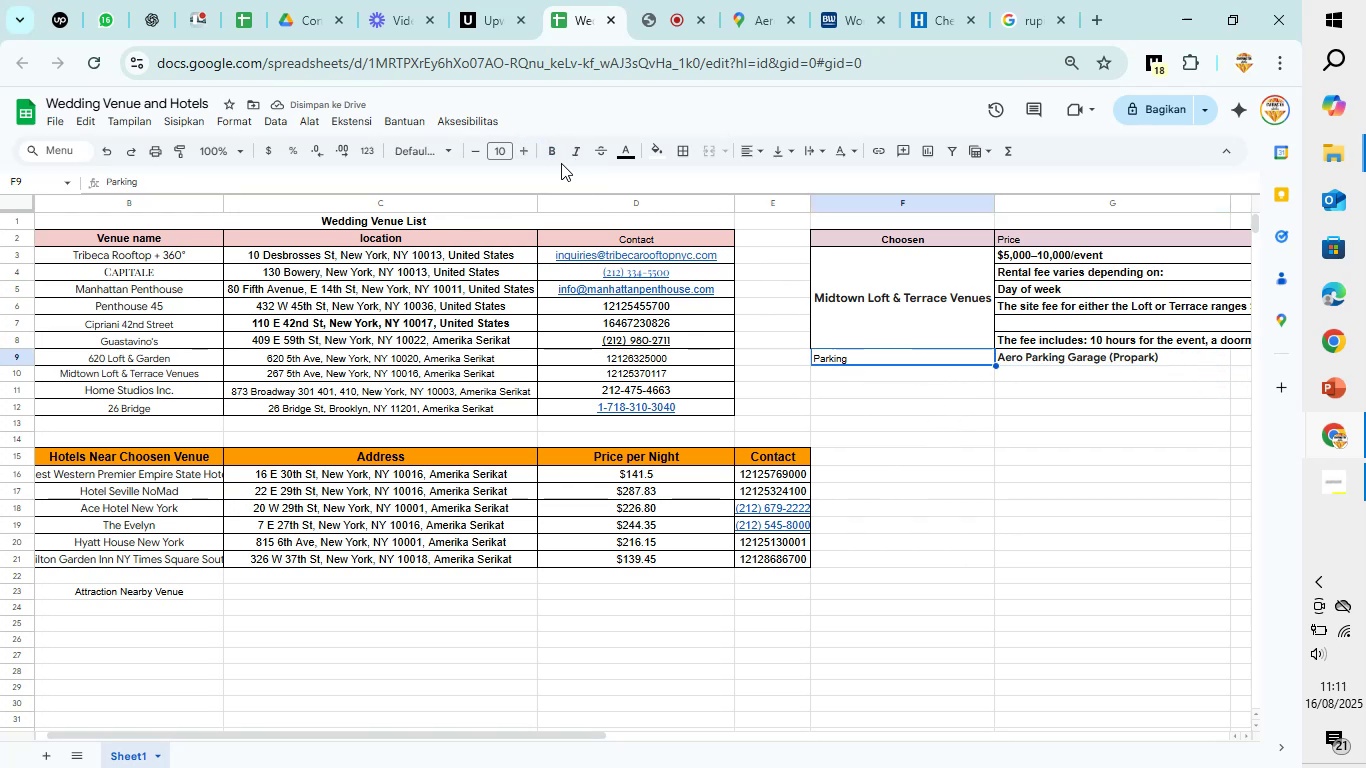 
left_click([552, 149])
 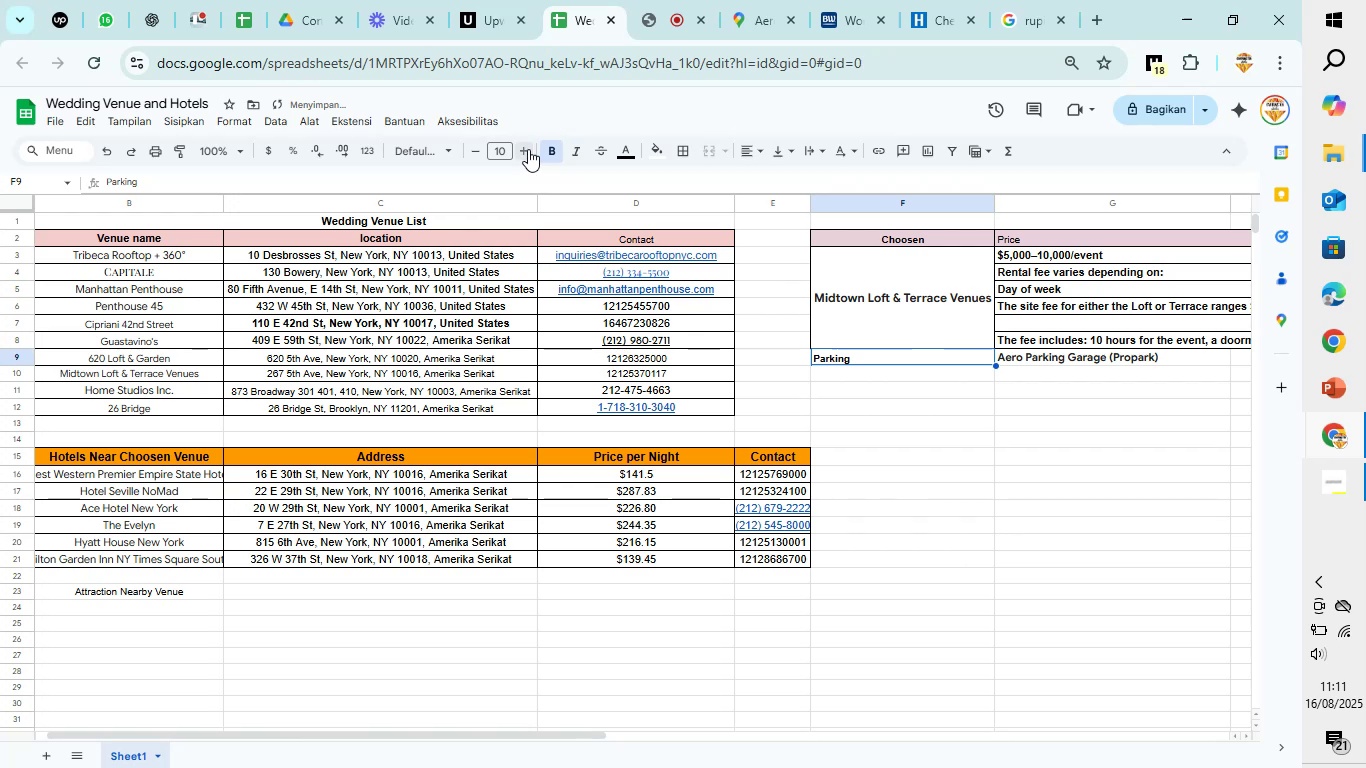 
left_click([528, 149])
 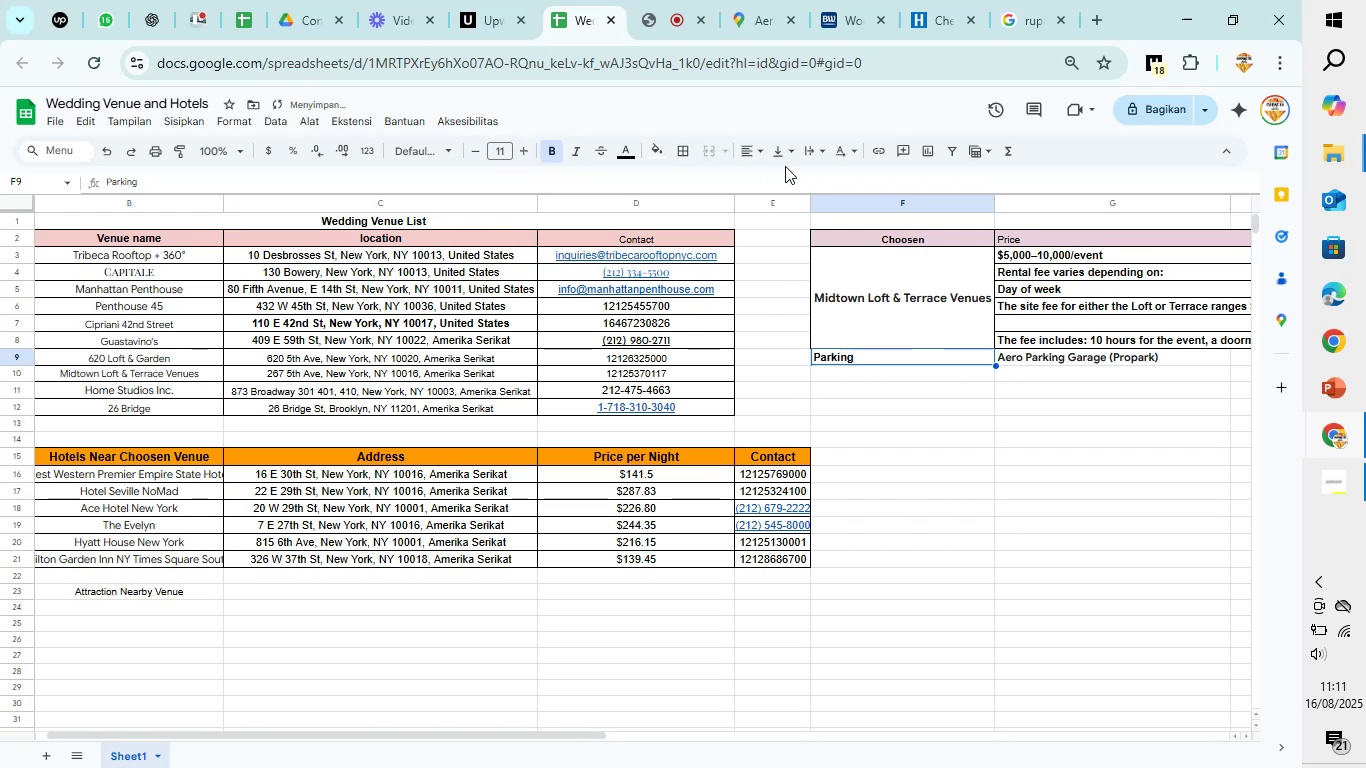 
left_click([760, 155])
 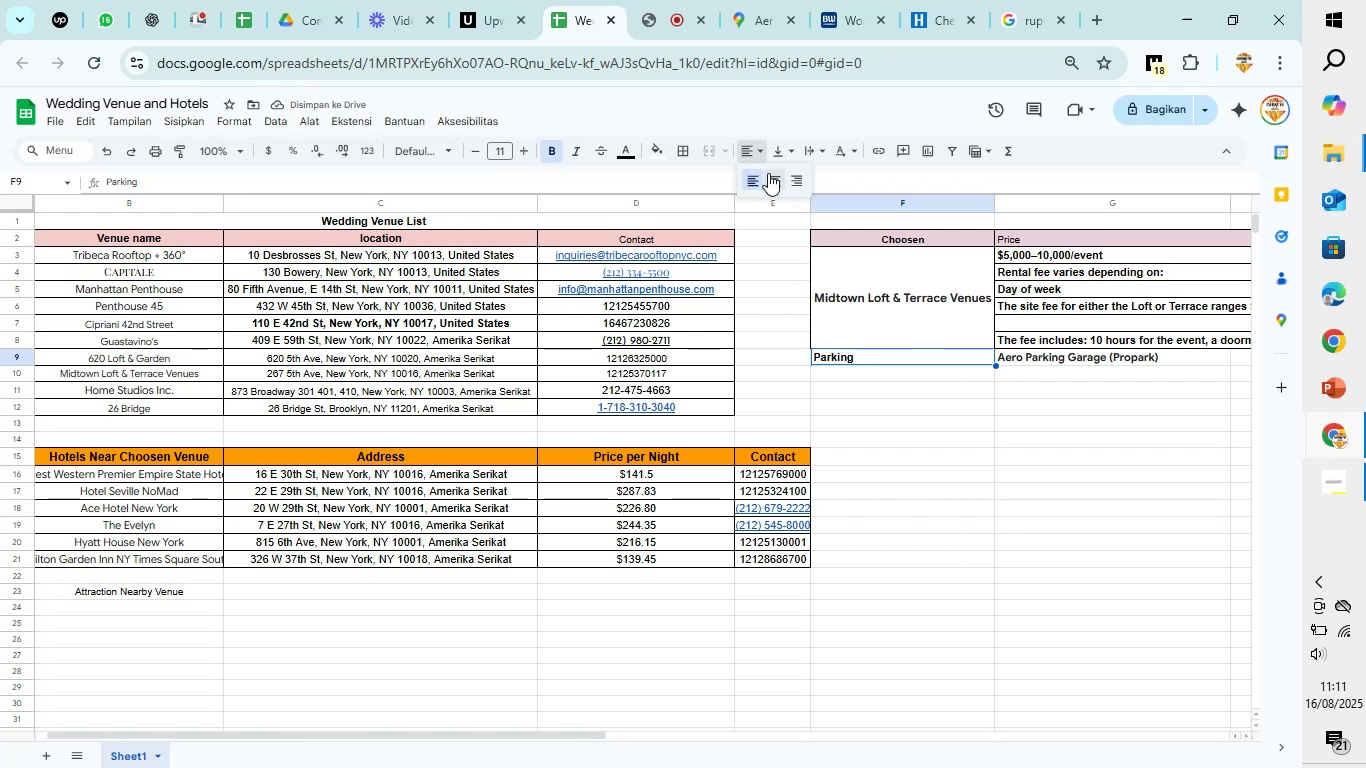 
left_click([768, 173])
 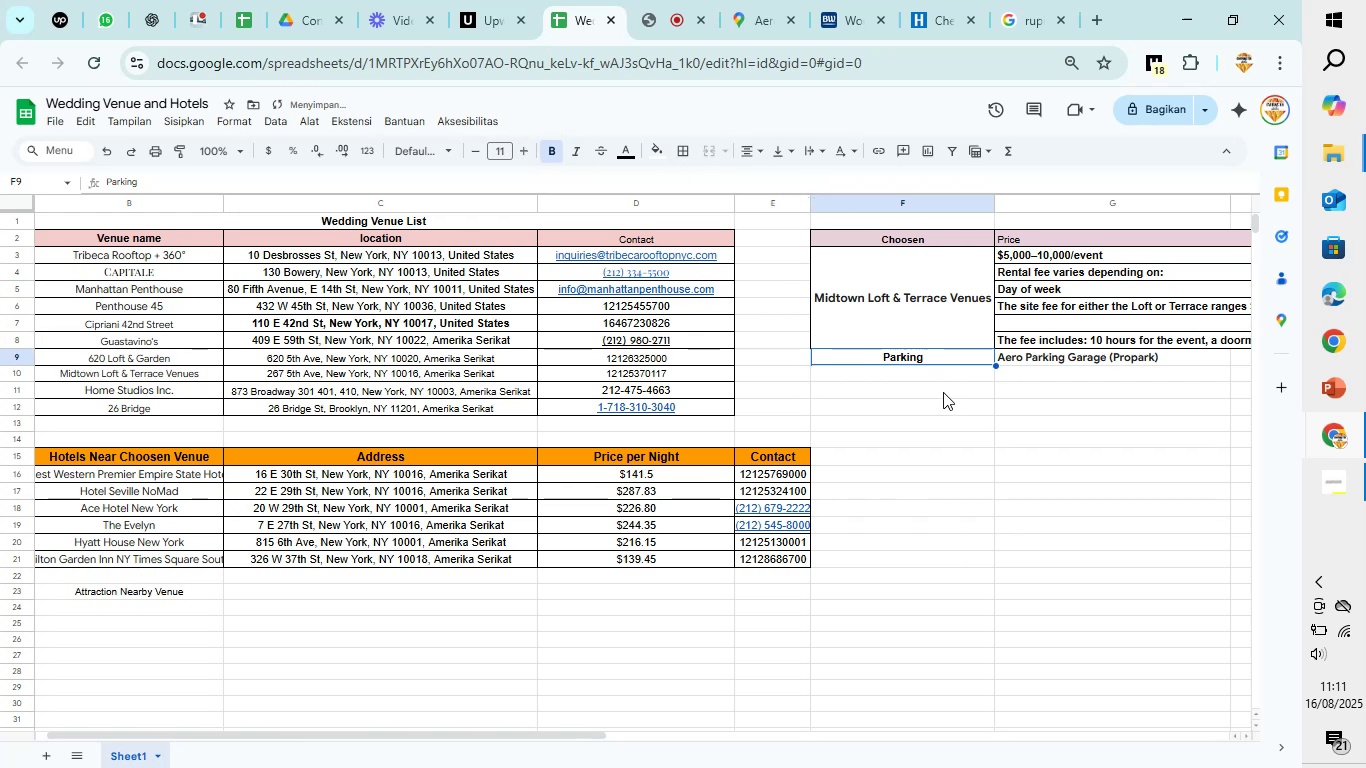 
left_click([951, 405])
 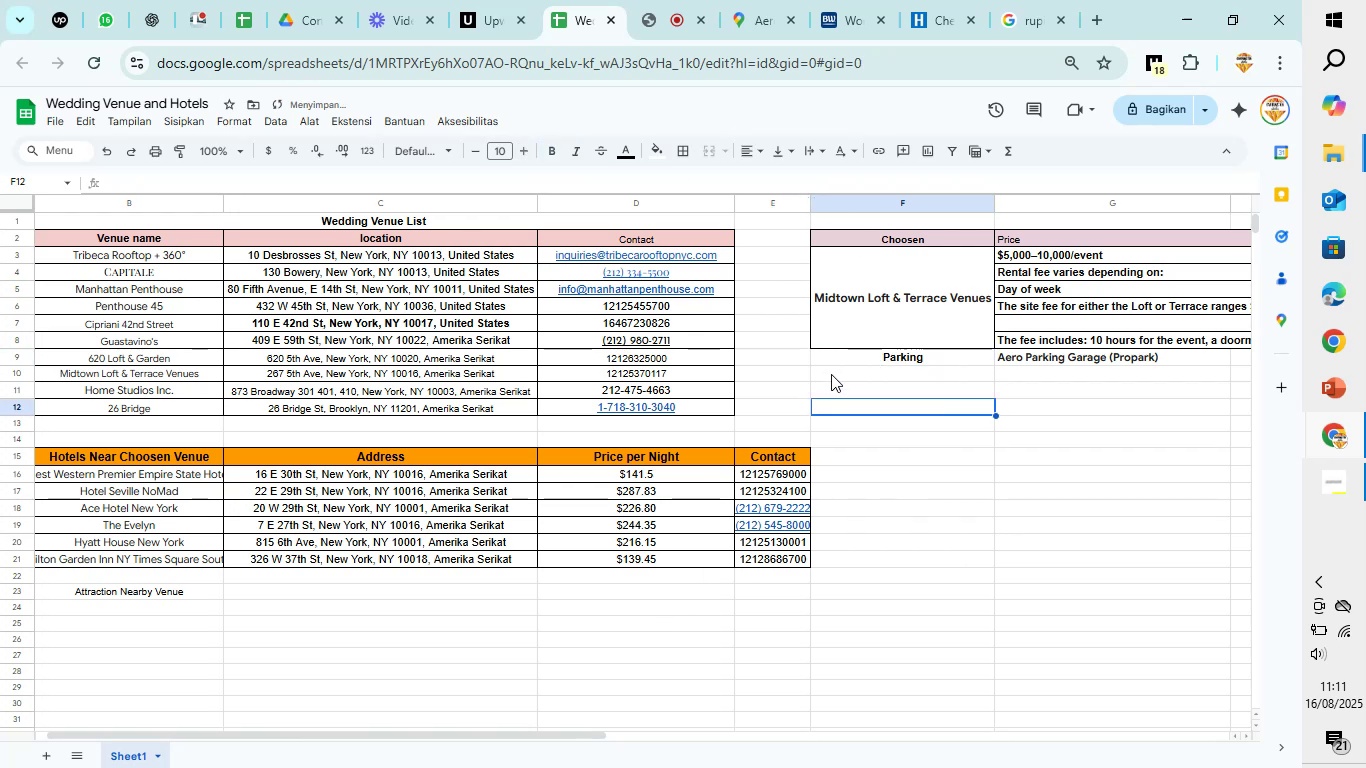 
left_click_drag(start_coordinate=[823, 359], to_coordinate=[1169, 353])
 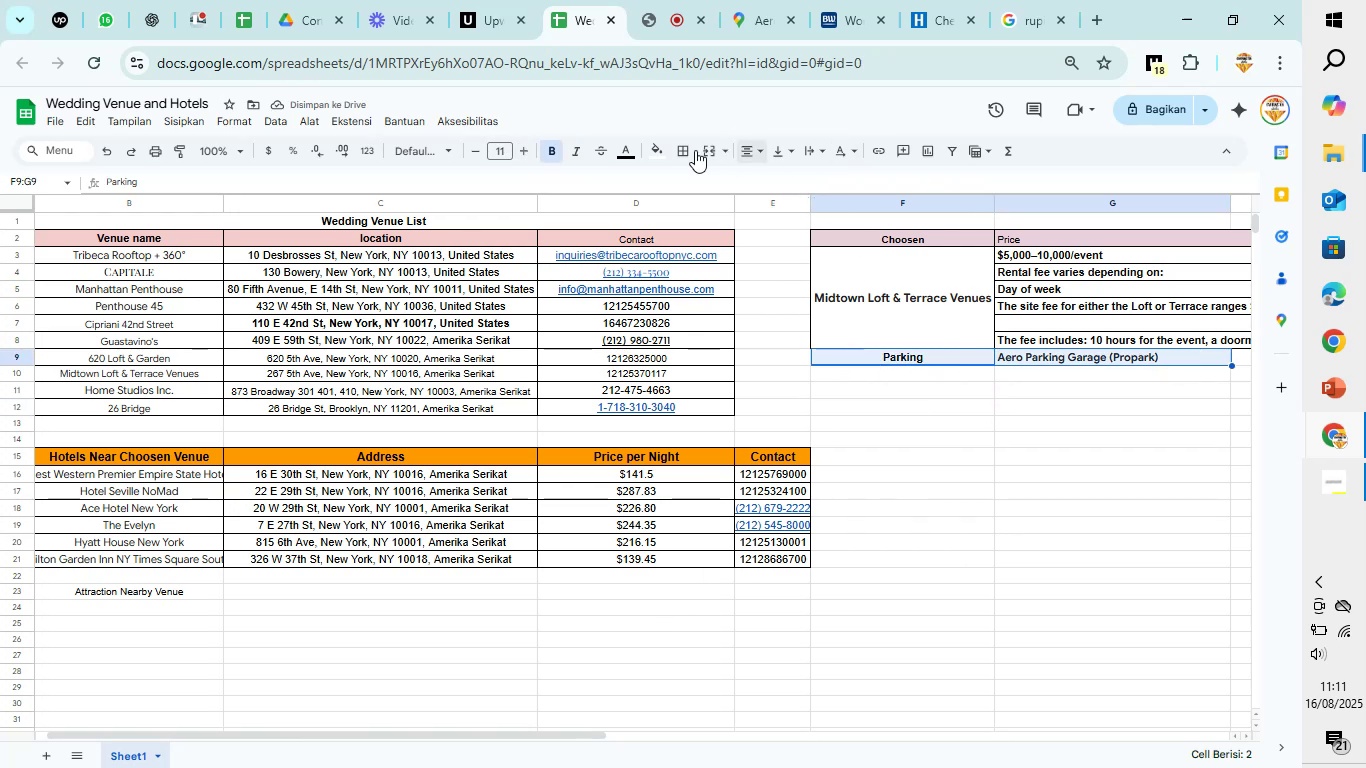 
left_click([691, 148])
 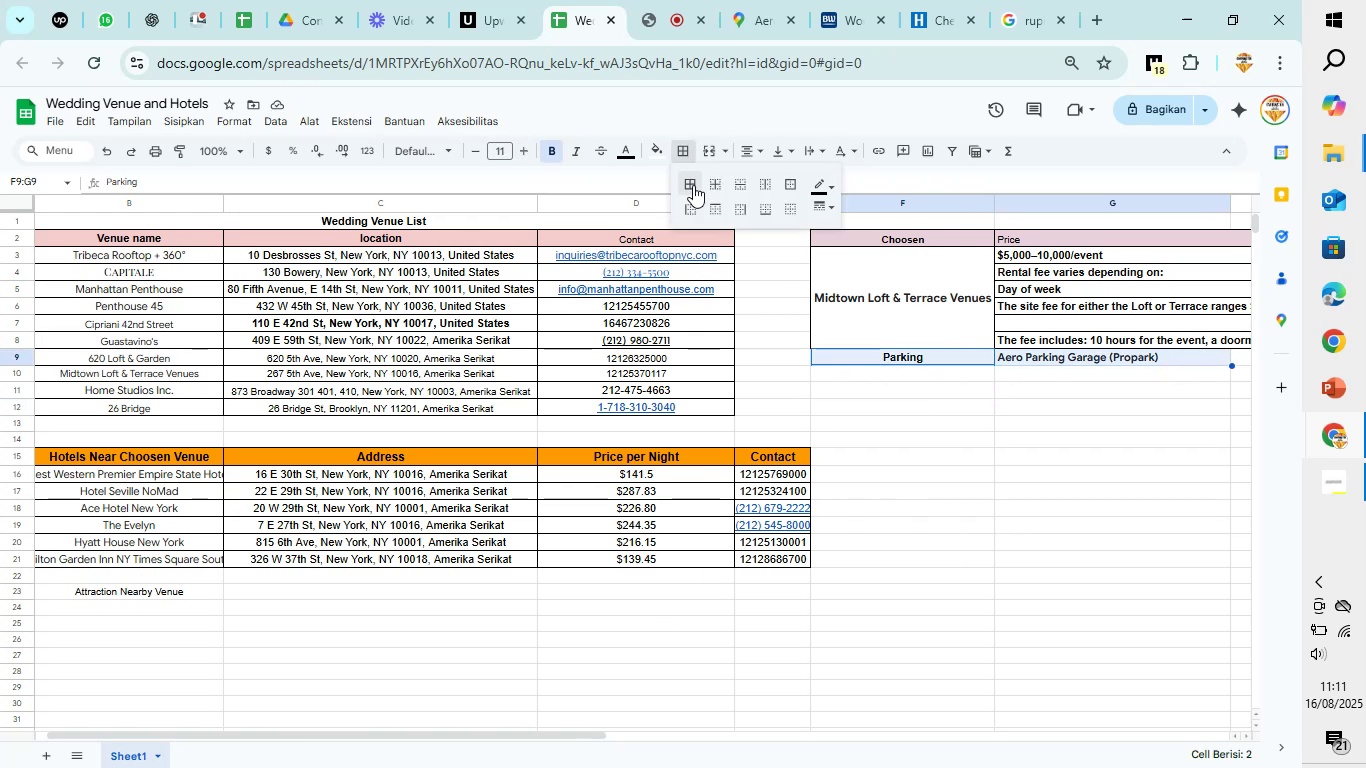 
left_click([693, 185])
 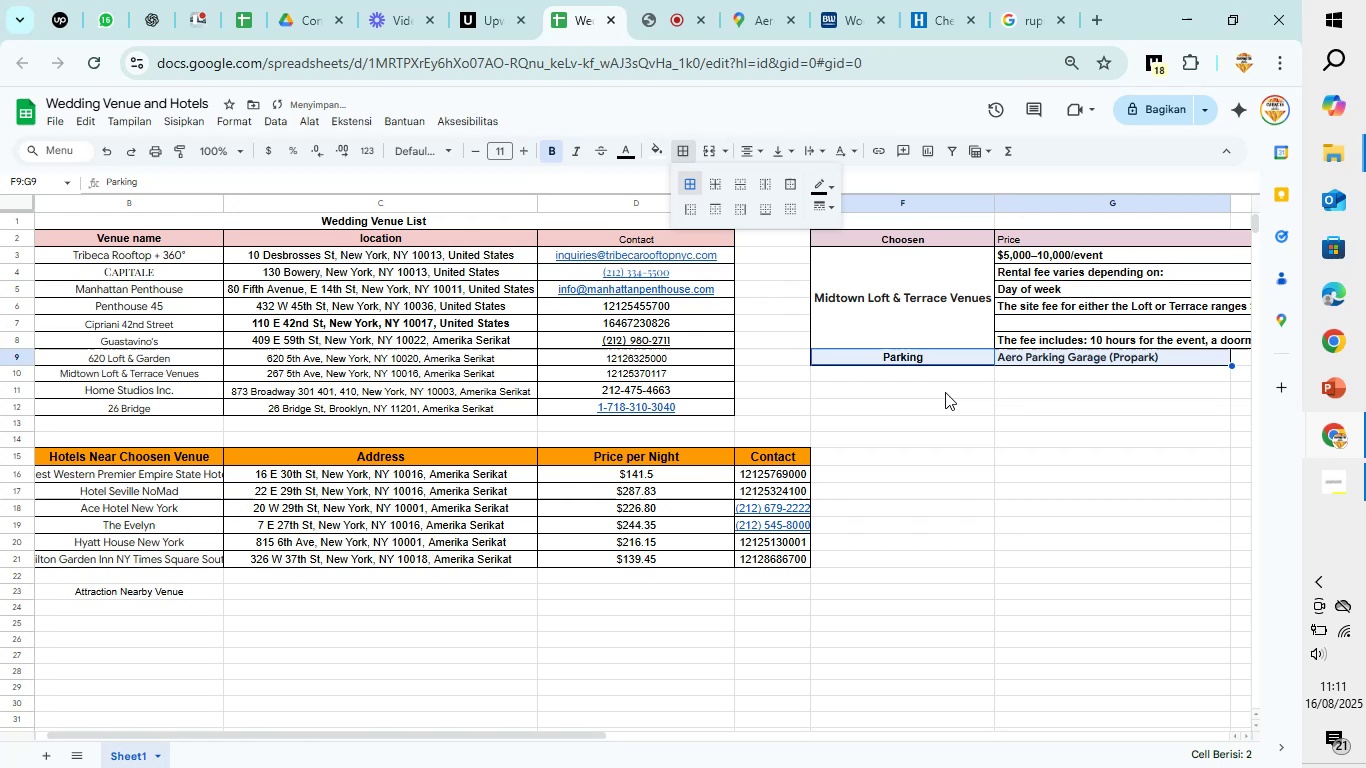 
left_click([946, 395])
 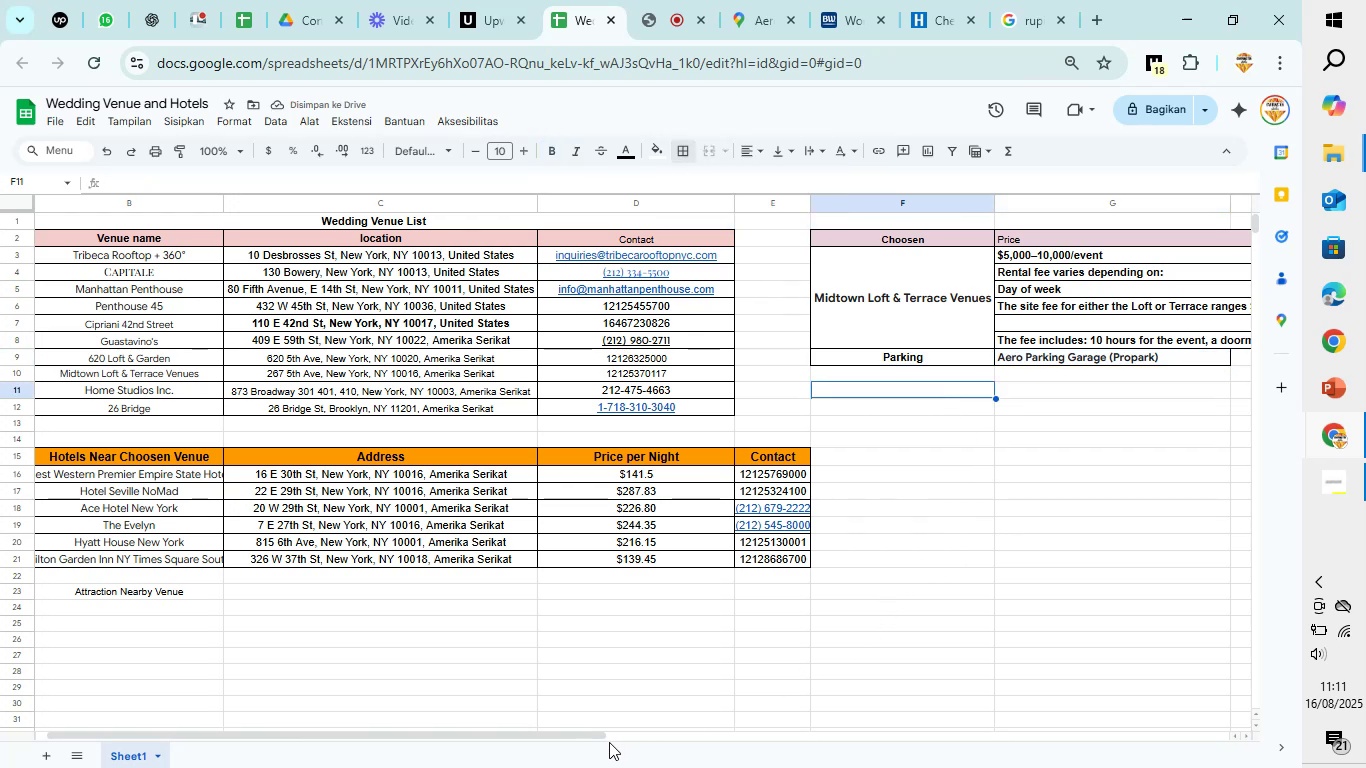 
left_click_drag(start_coordinate=[596, 736], to_coordinate=[977, 742])
 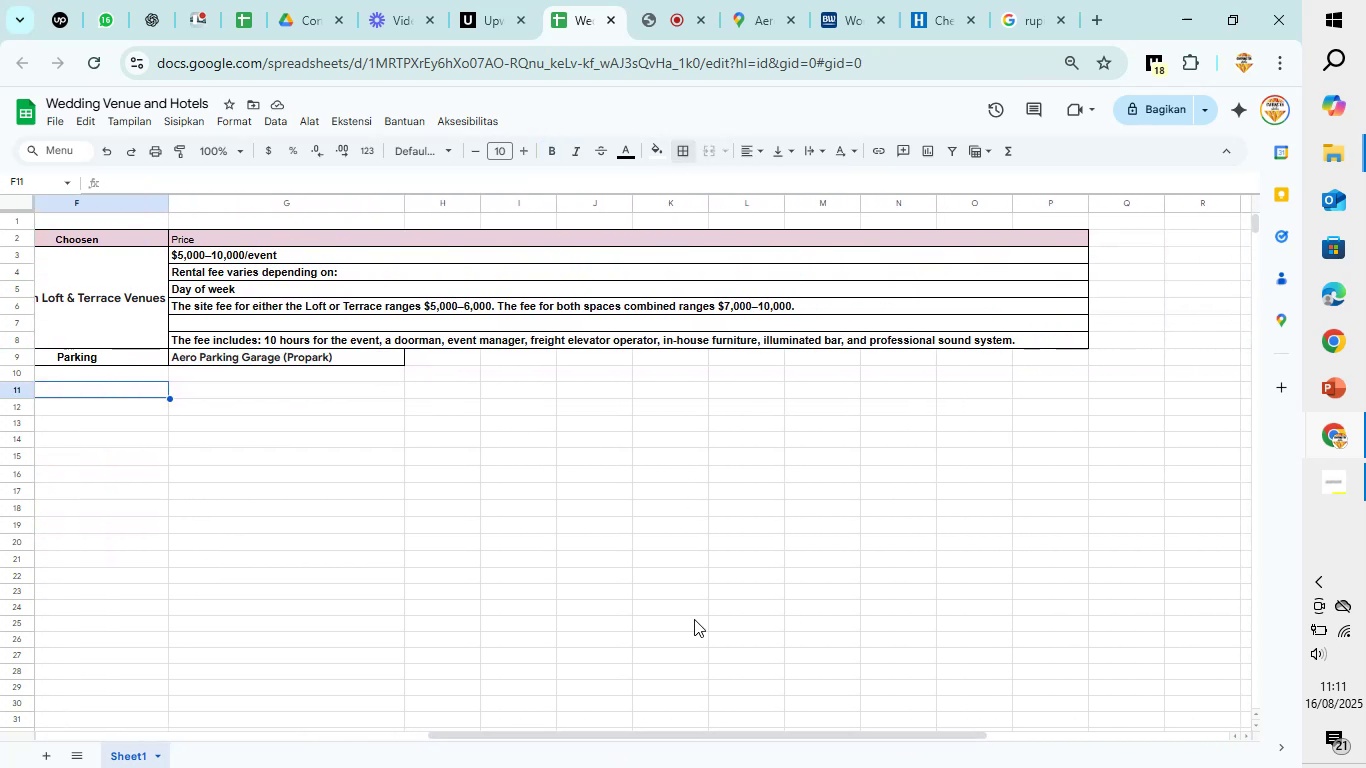 
left_click_drag(start_coordinate=[785, 739], to_coordinate=[359, 688])
 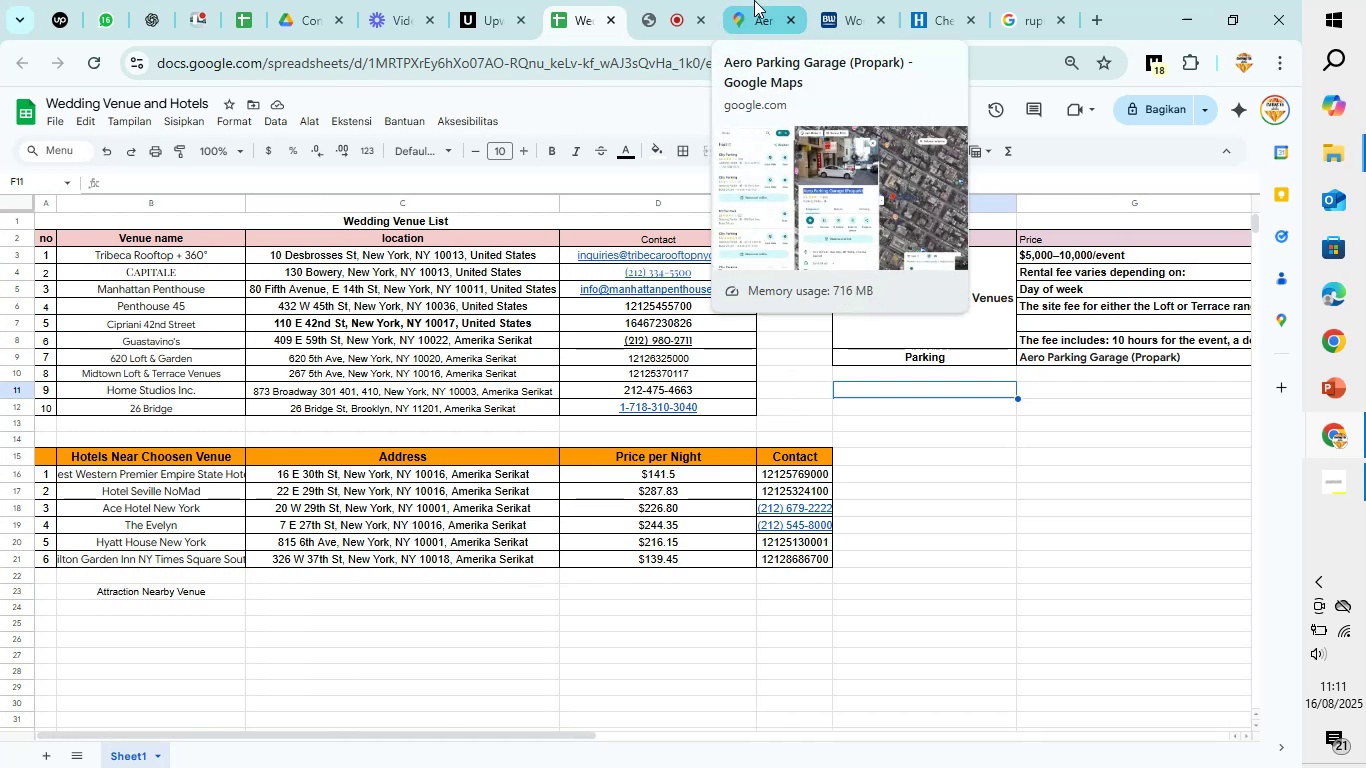 
wait(7.47)
 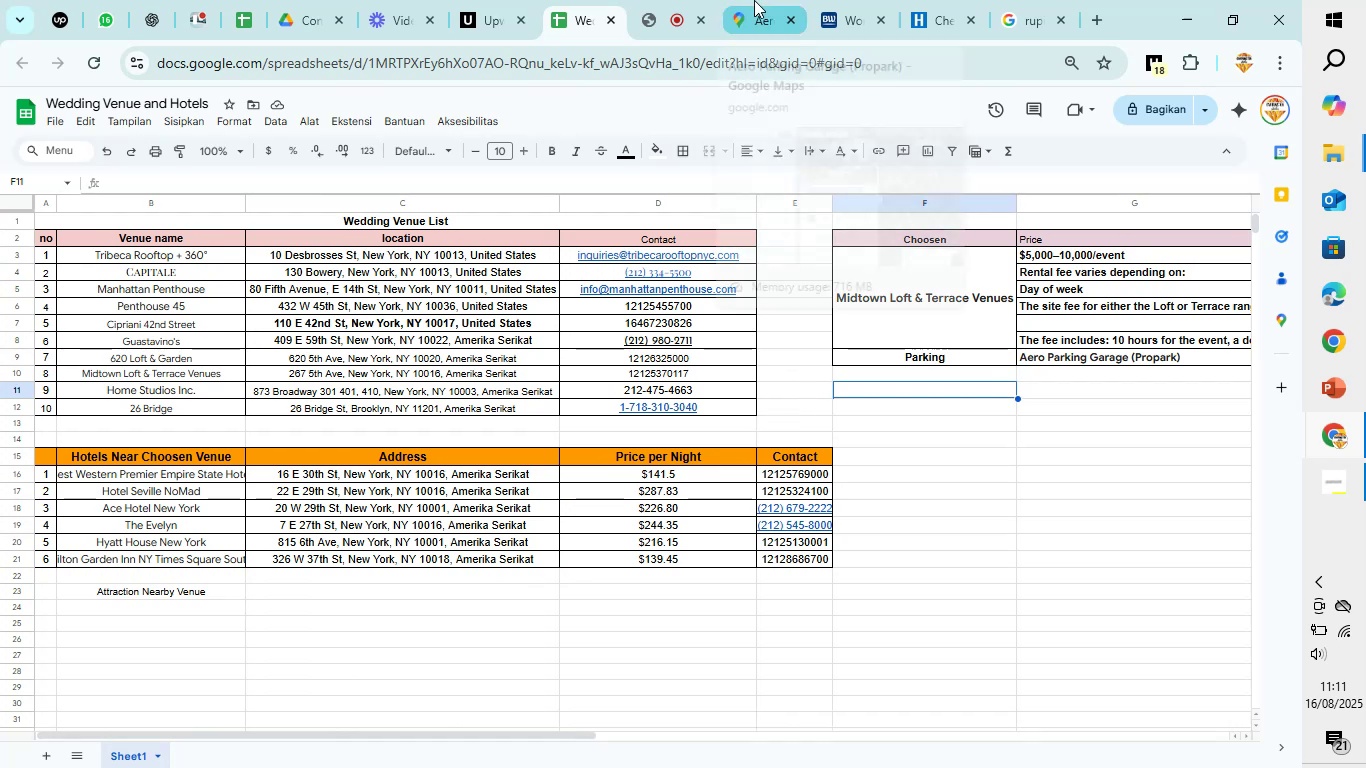 
left_click([754, 0])
 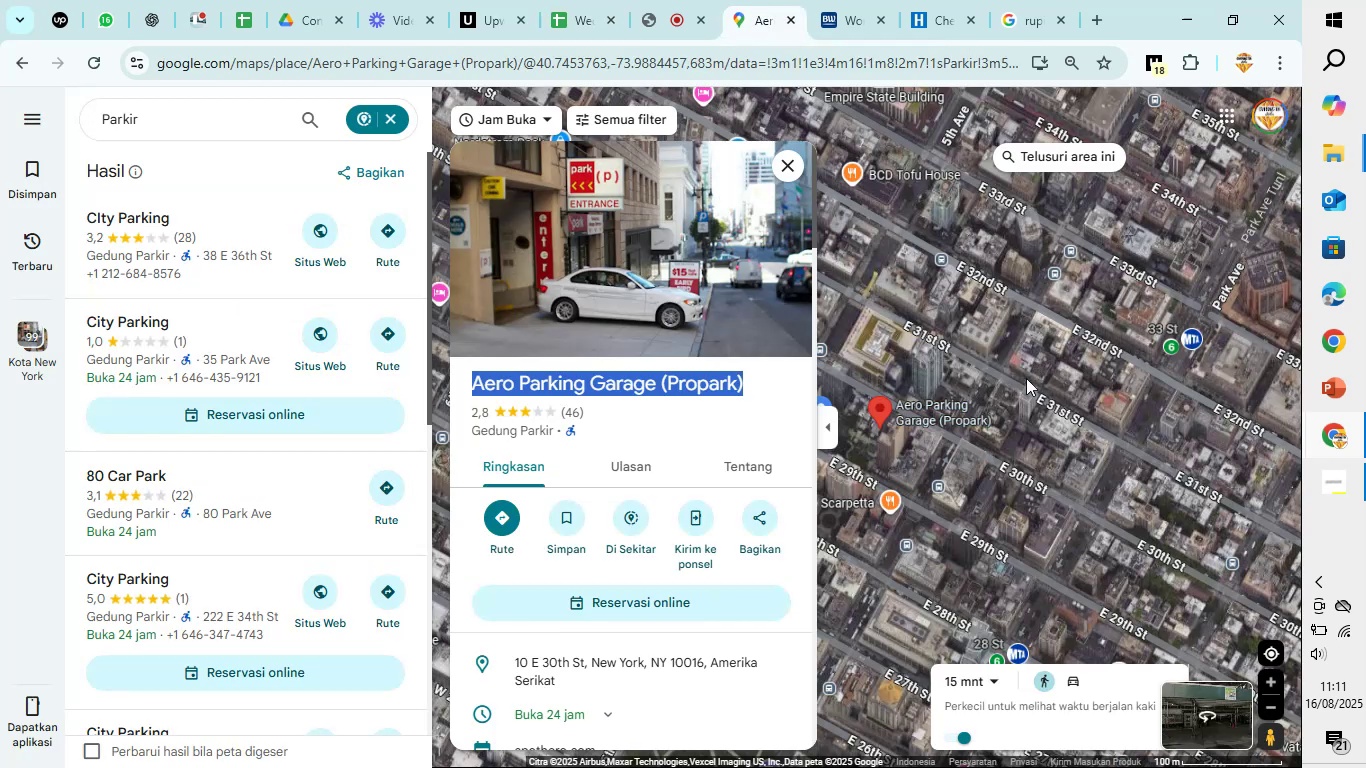 
left_click([1008, 373])
 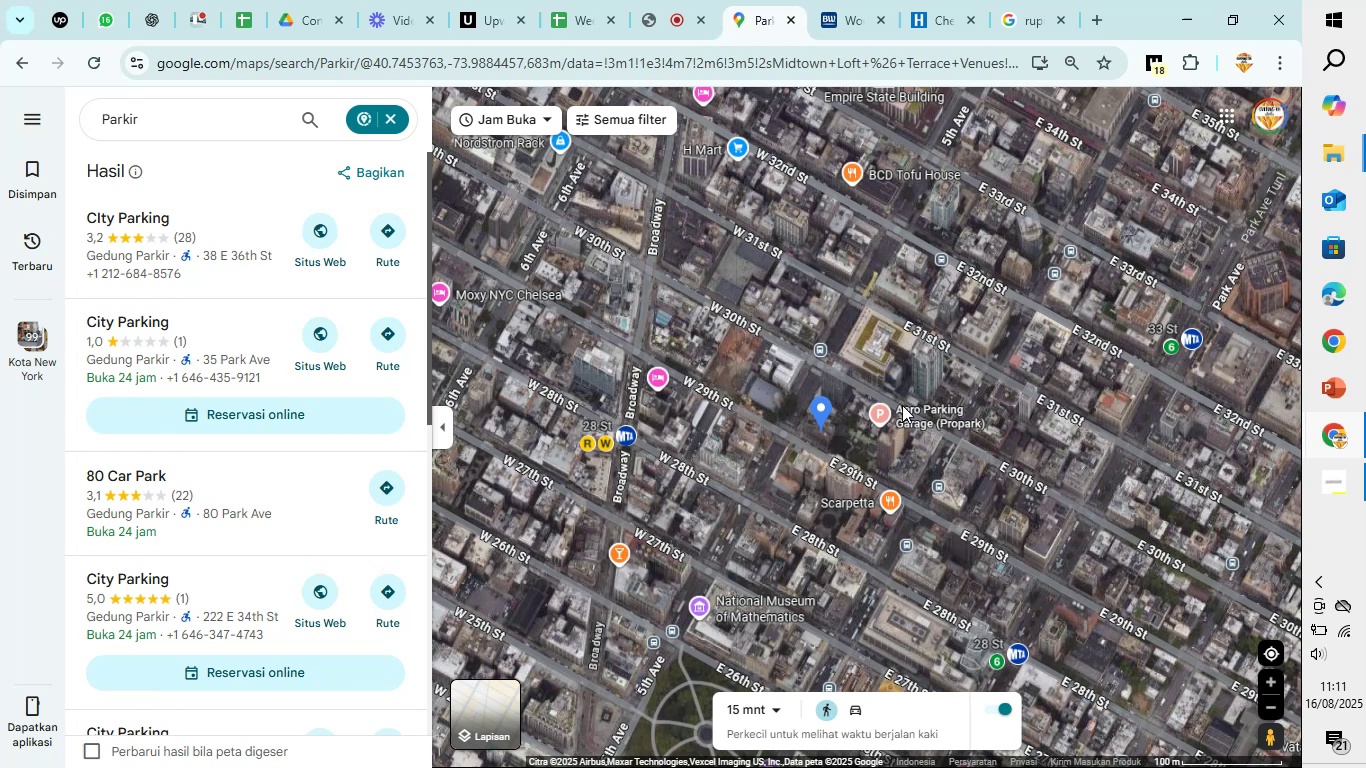 
scroll: coordinate [970, 329], scroll_direction: down, amount: 4.0
 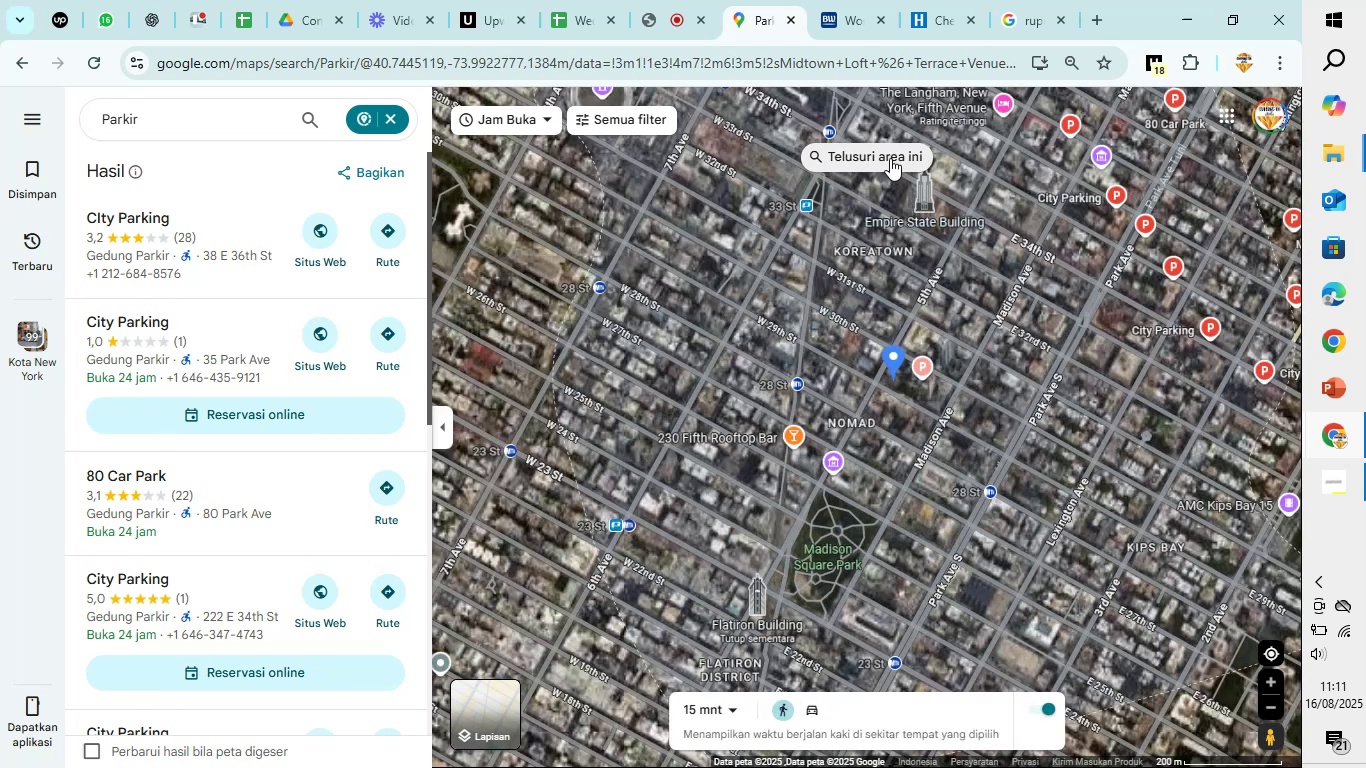 
left_click([890, 158])
 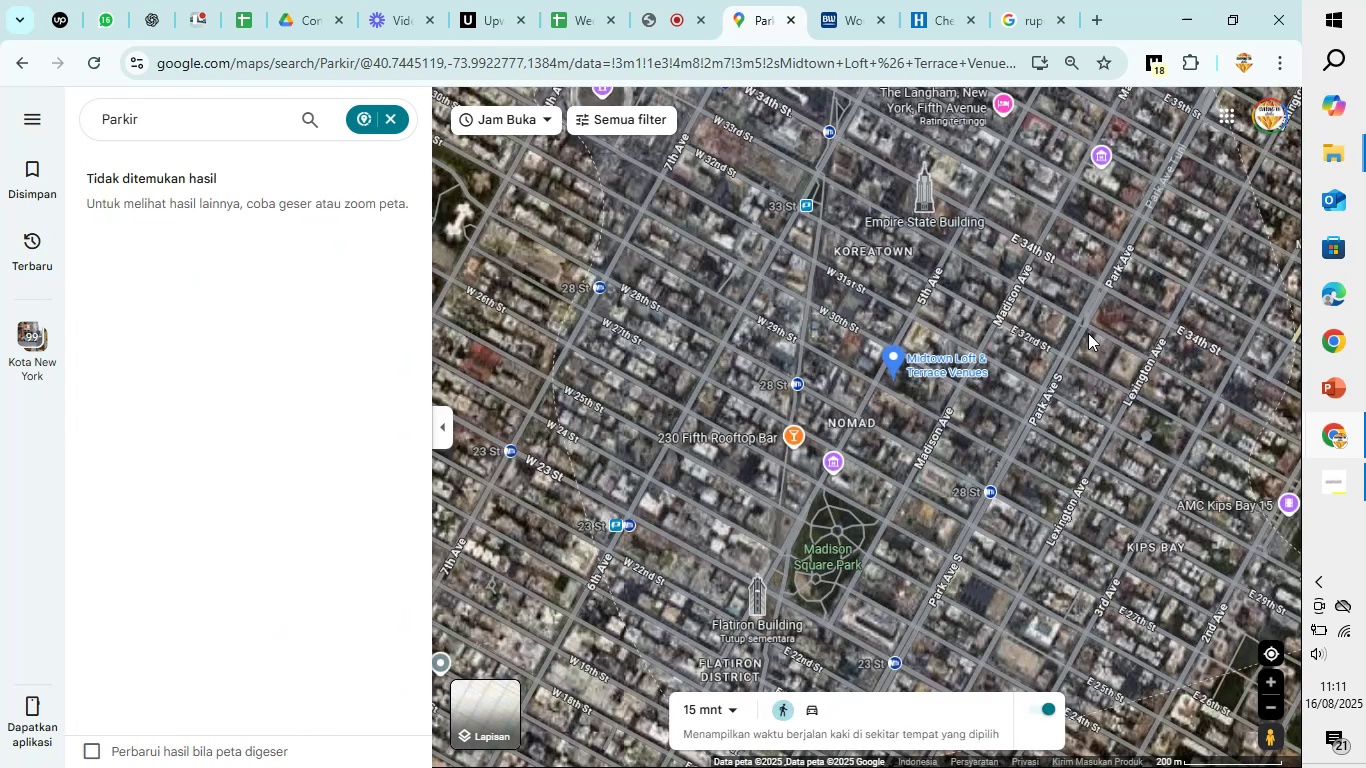 
scroll: coordinate [1088, 333], scroll_direction: down, amount: 3.0
 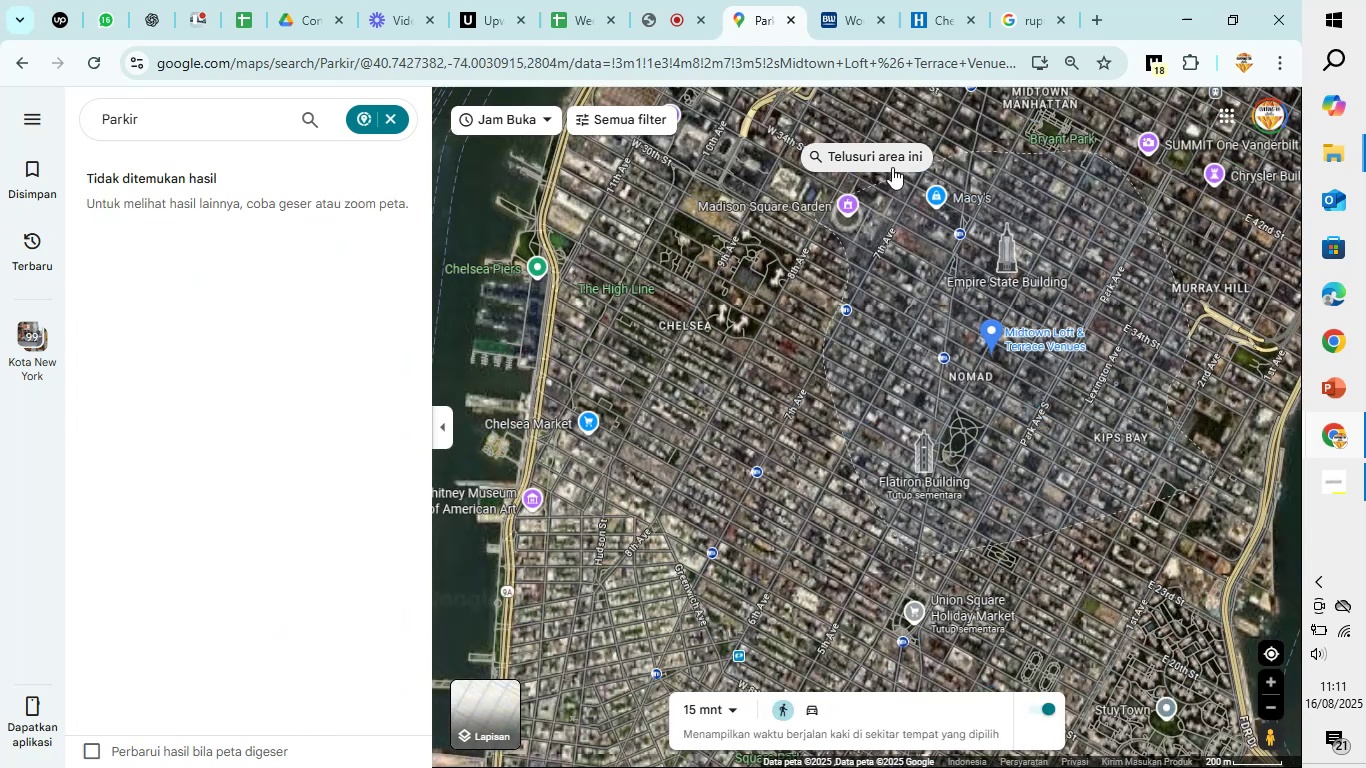 
left_click([892, 159])
 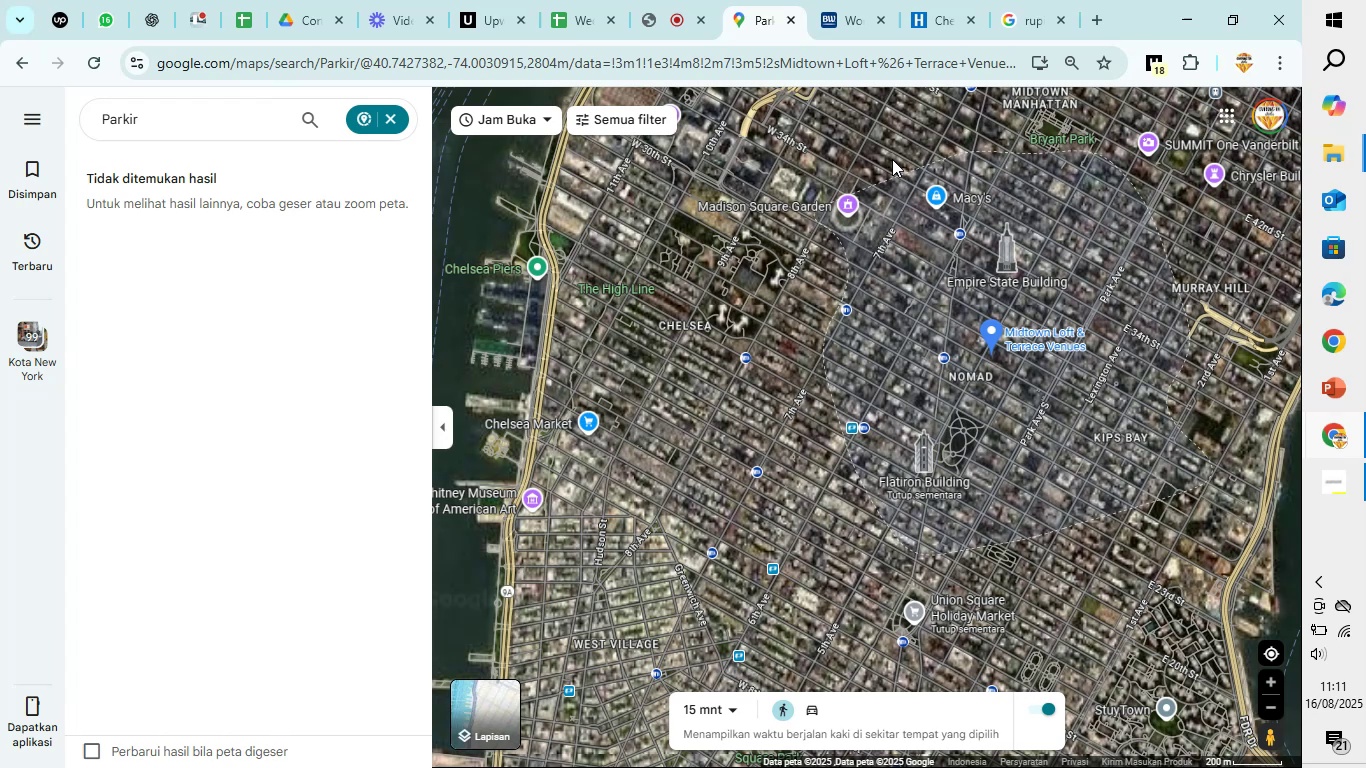 
mouse_move([375, 118])
 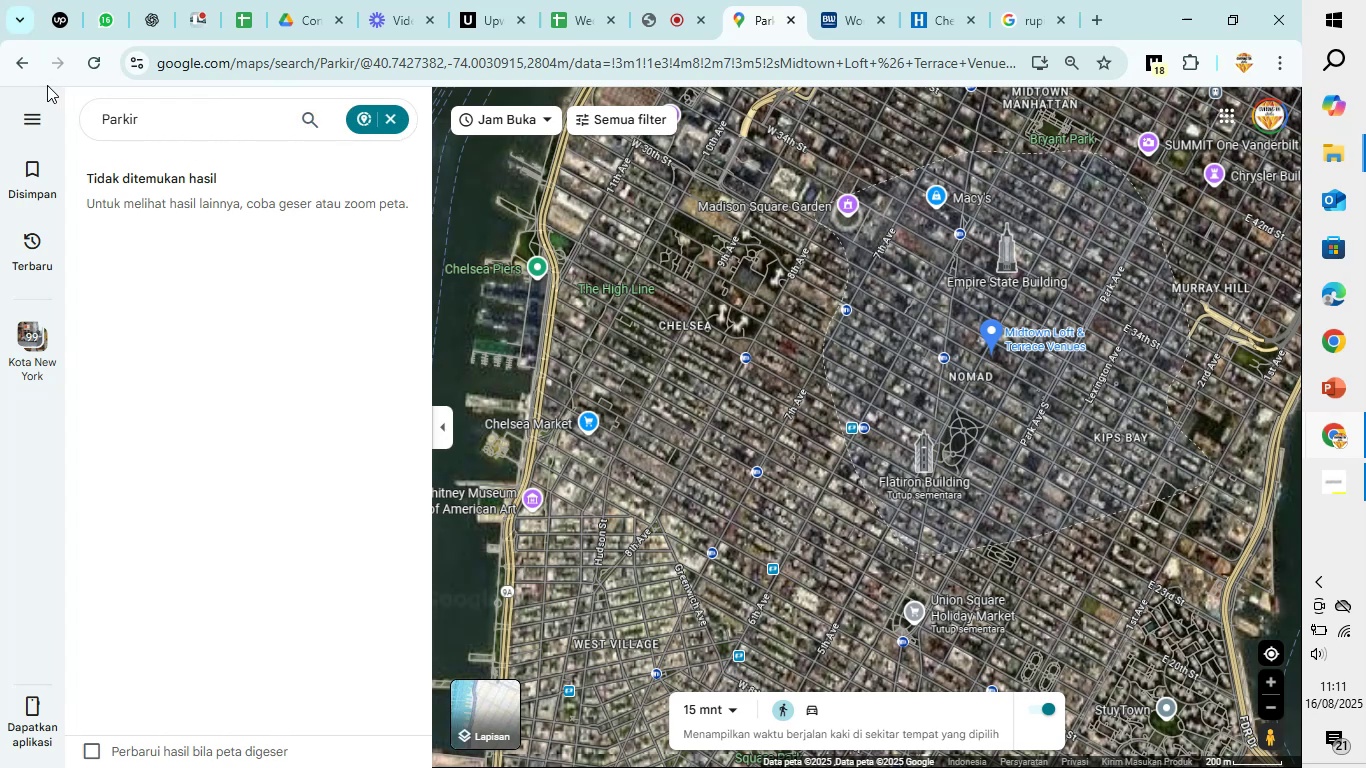 
left_click([386, 117])
 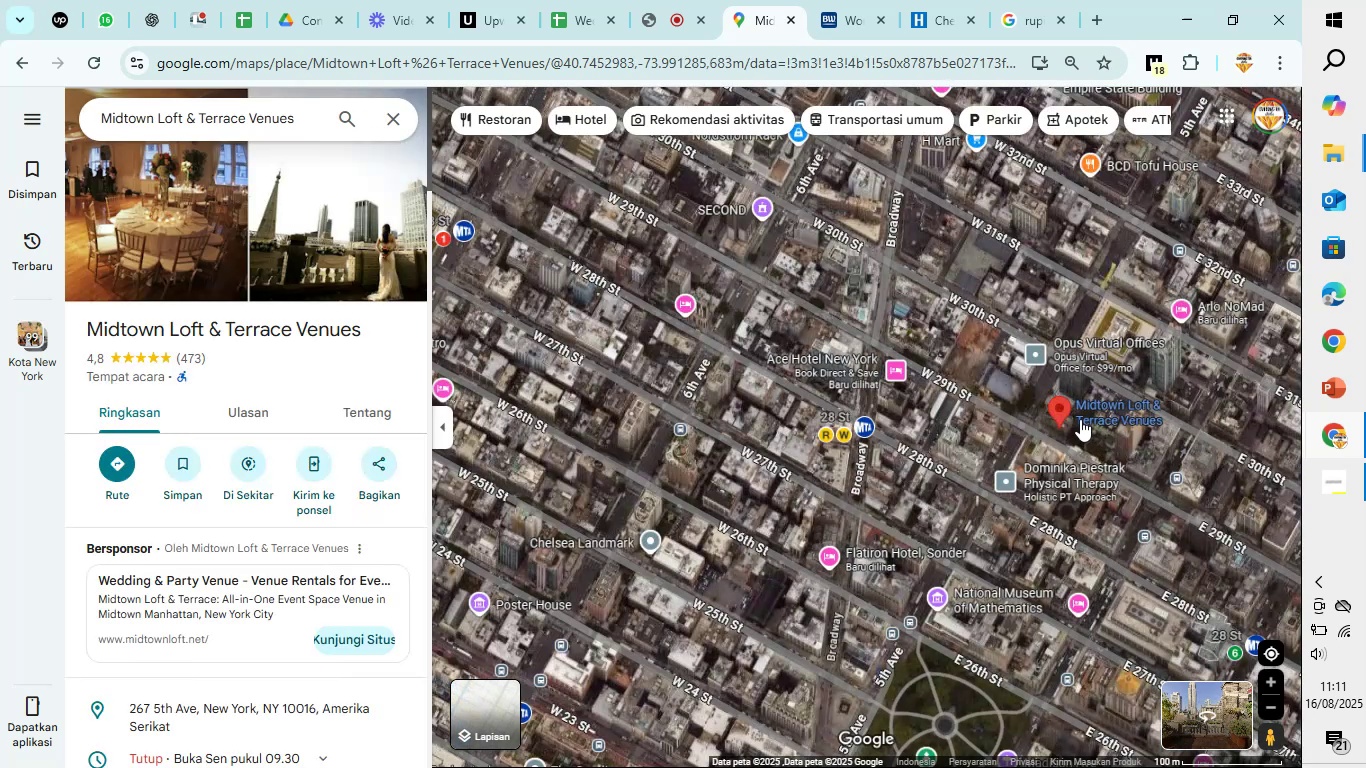 
wait(5.48)
 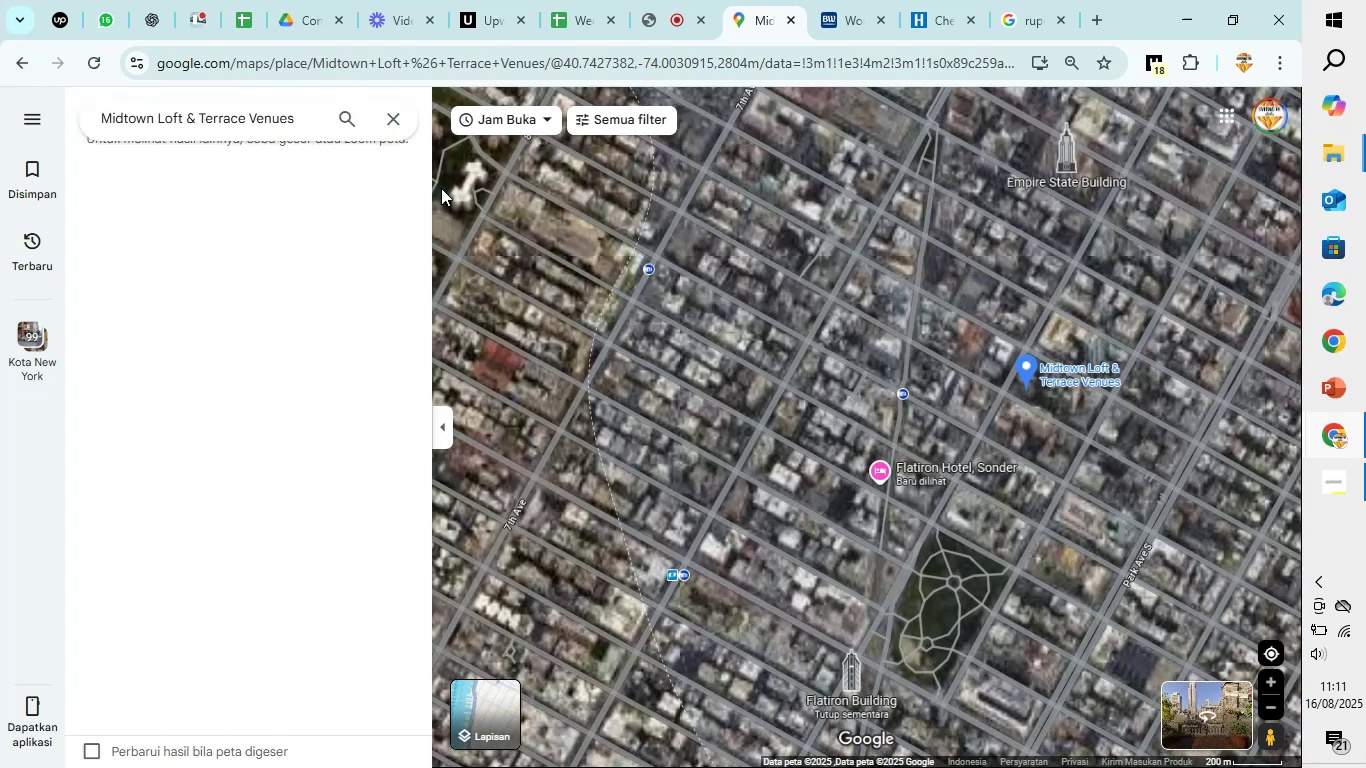 
left_click([1004, 120])
 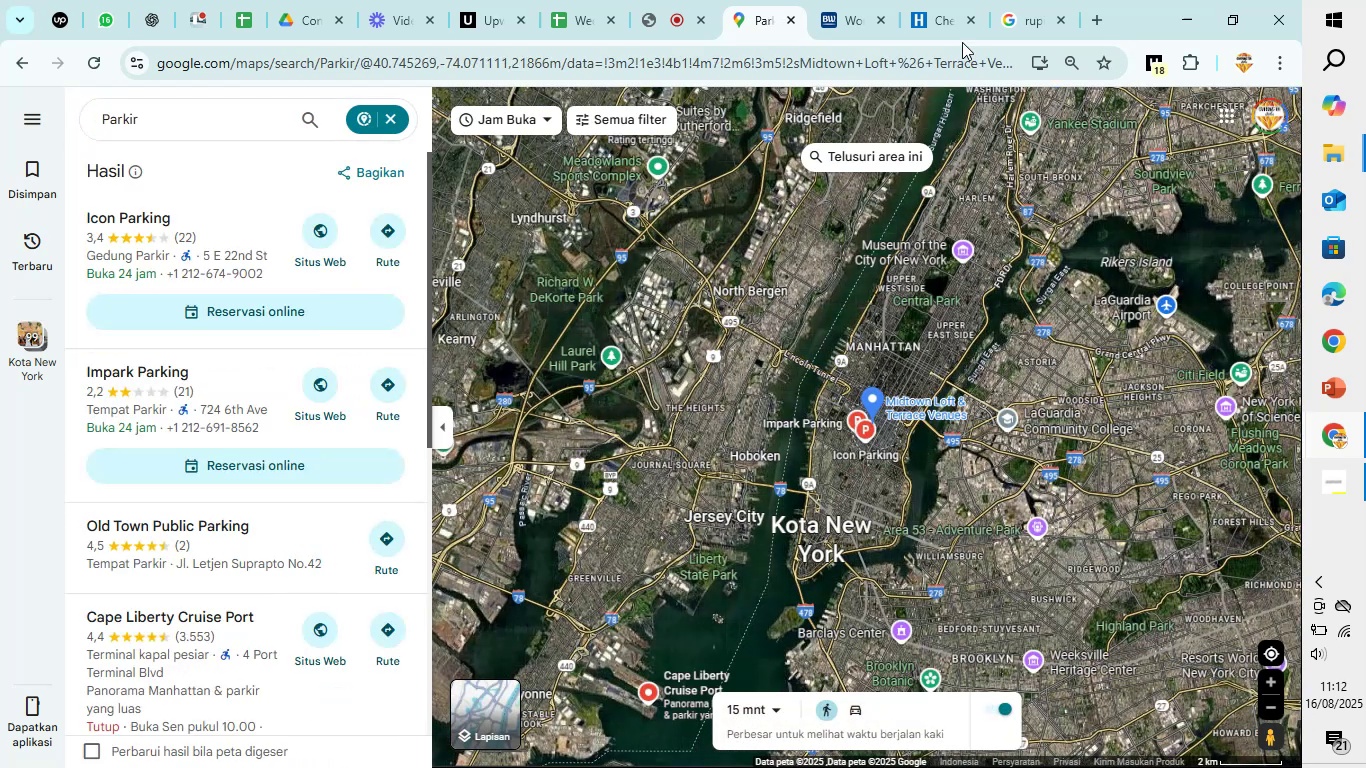 
wait(5.2)
 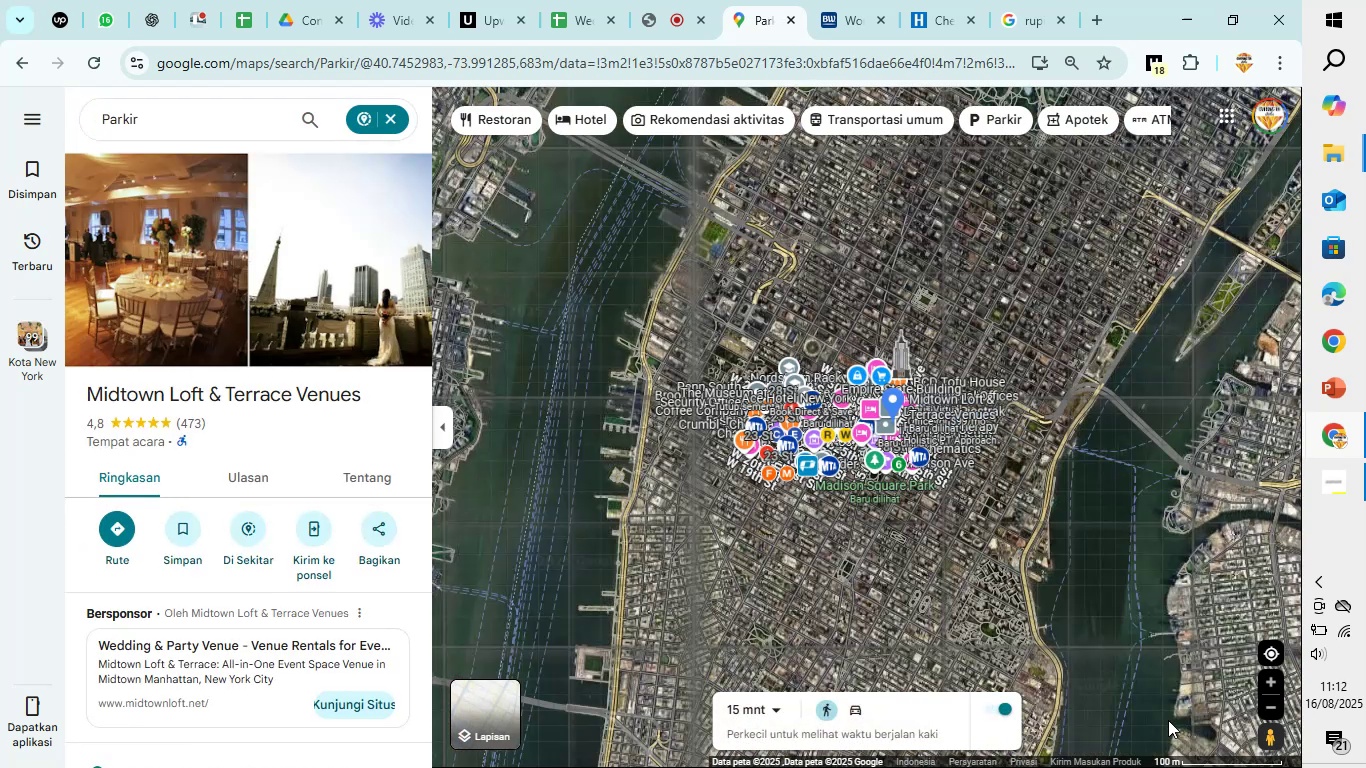 
scroll: coordinate [1125, 260], scroll_direction: down, amount: 3.0
 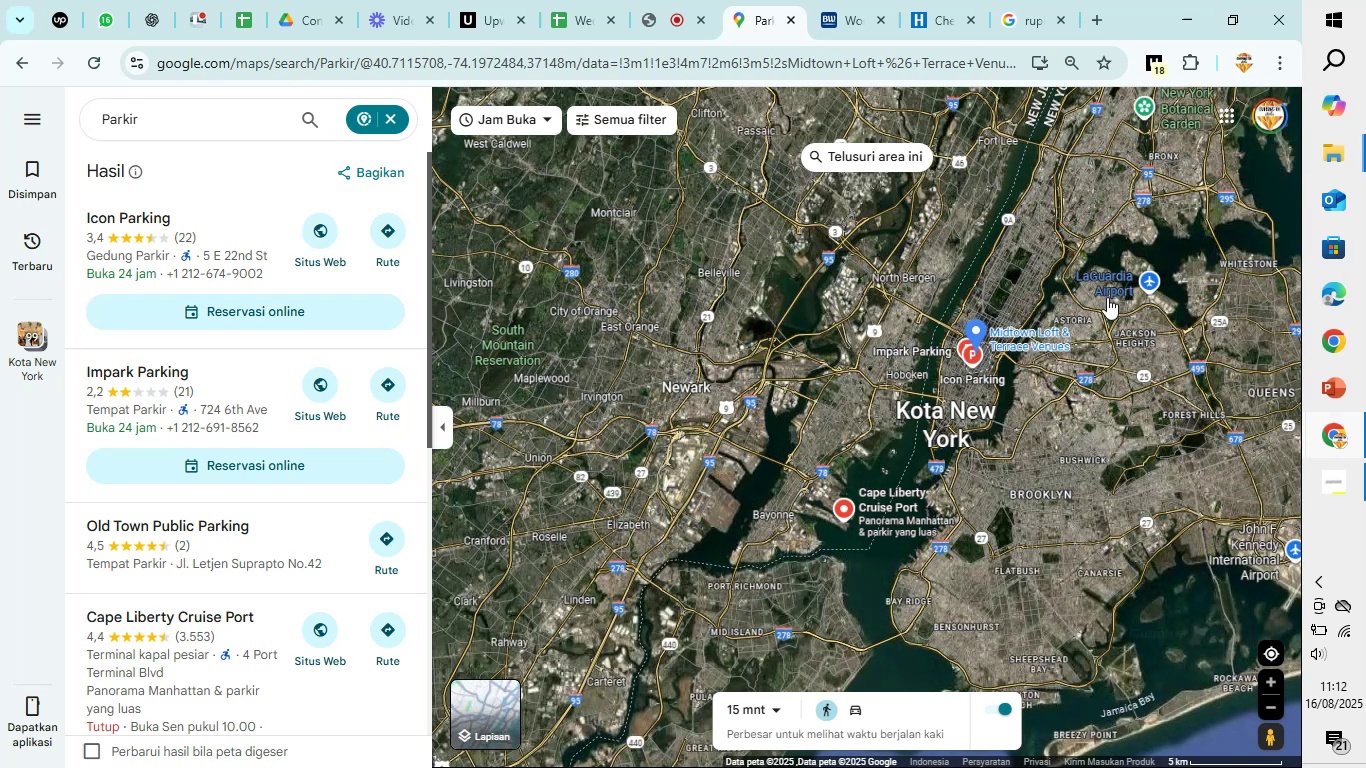 
scroll: coordinate [1040, 390], scroll_direction: up, amount: 18.0
 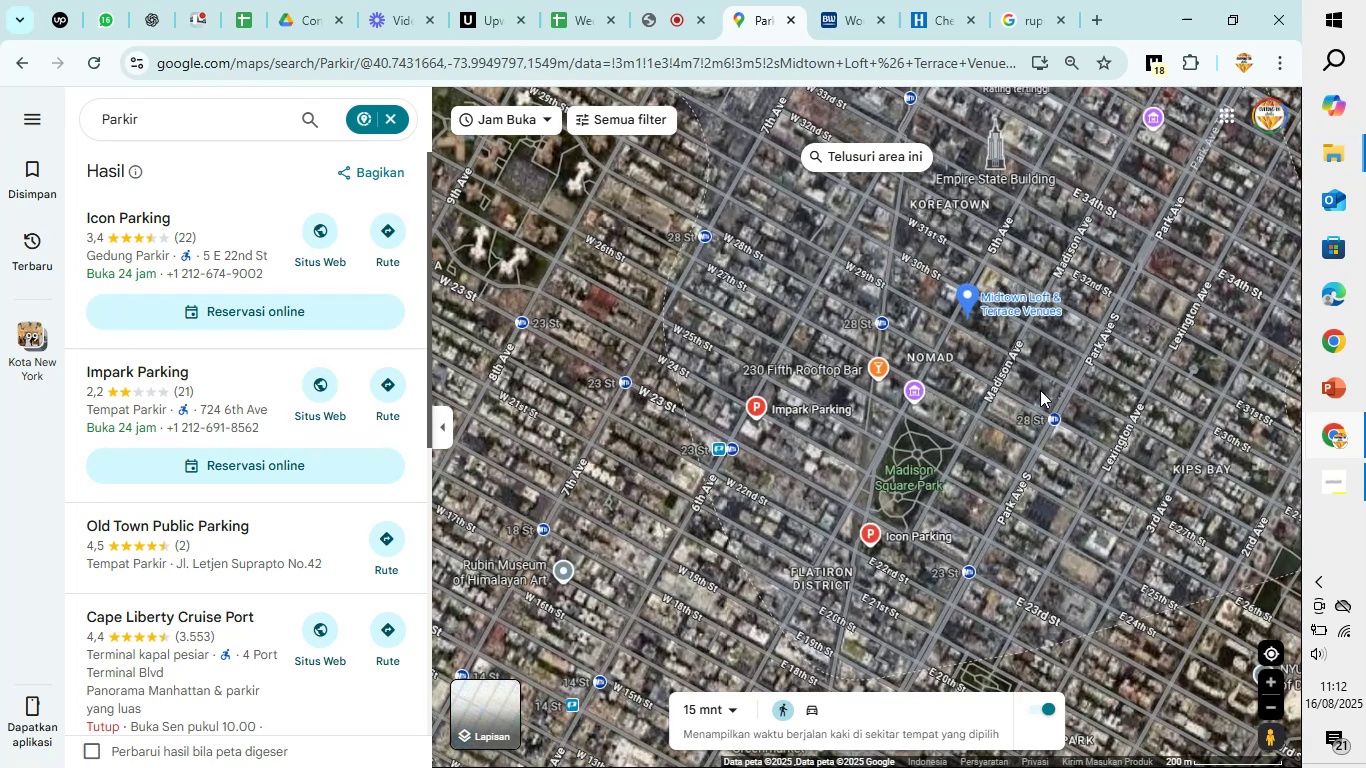 
wait(8.12)
 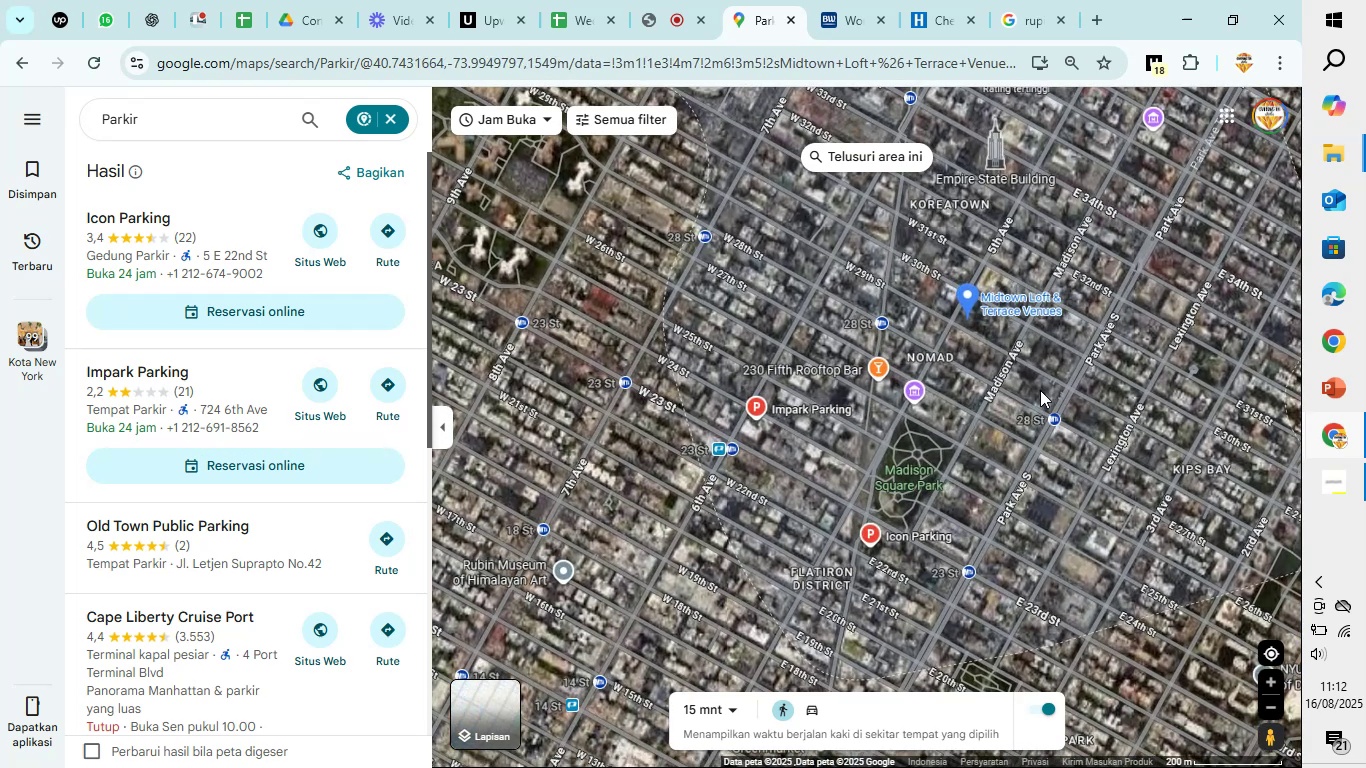 
mouse_move([787, 429])
 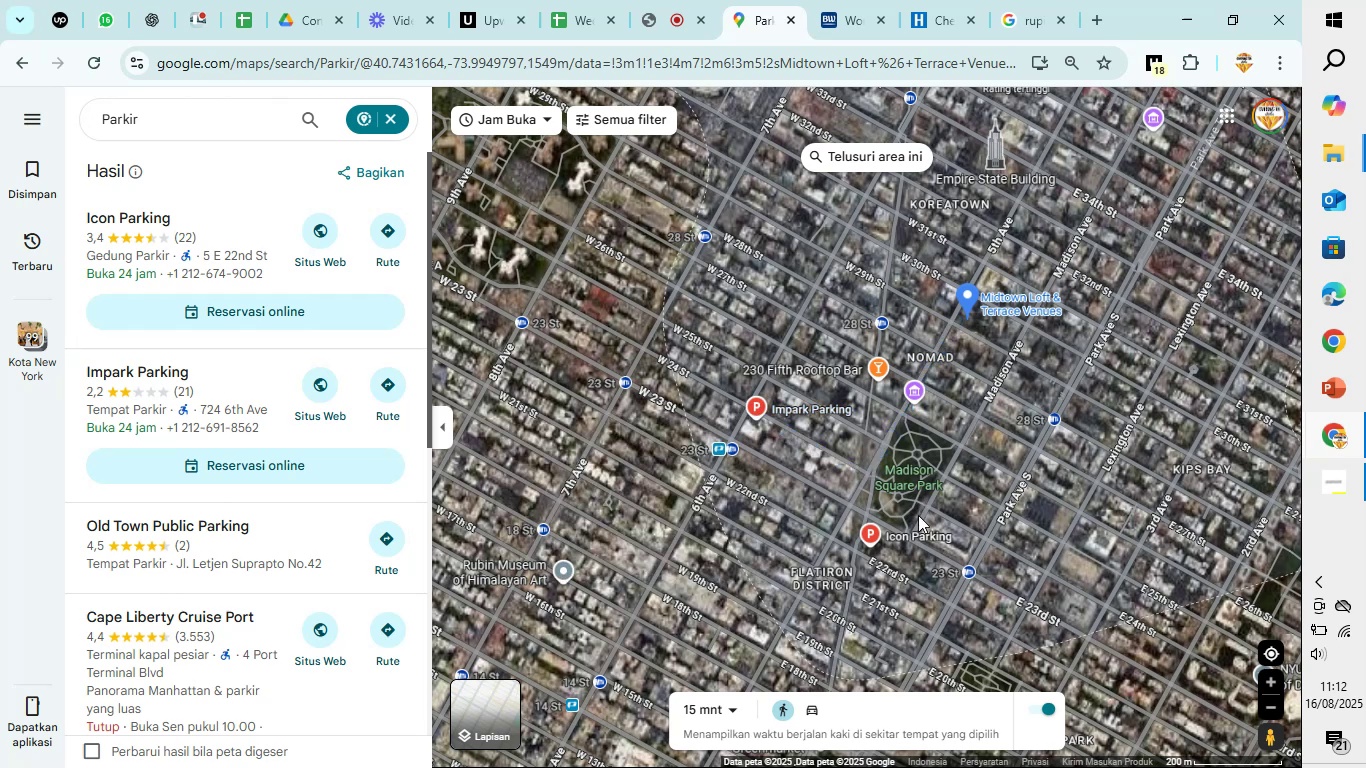 
mouse_move([883, 536])
 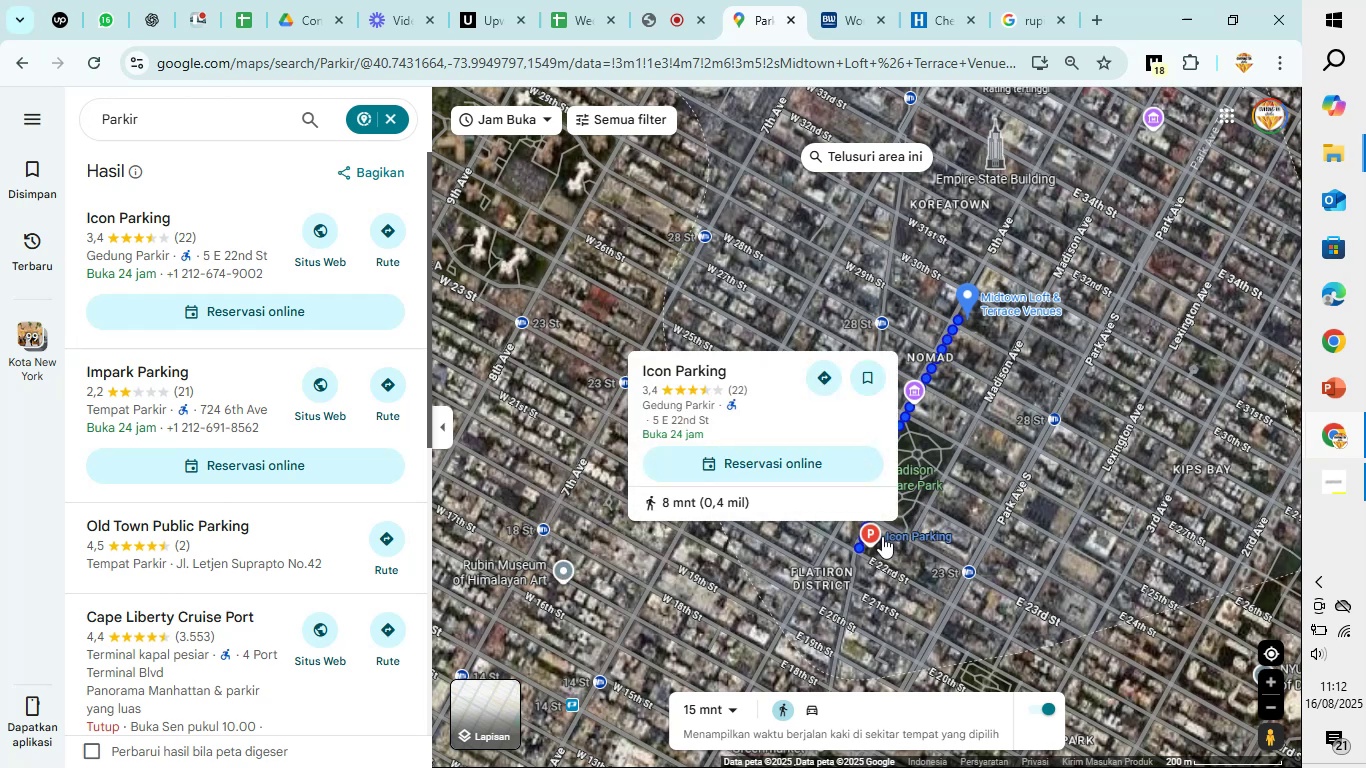 
mouse_move([909, 516])
 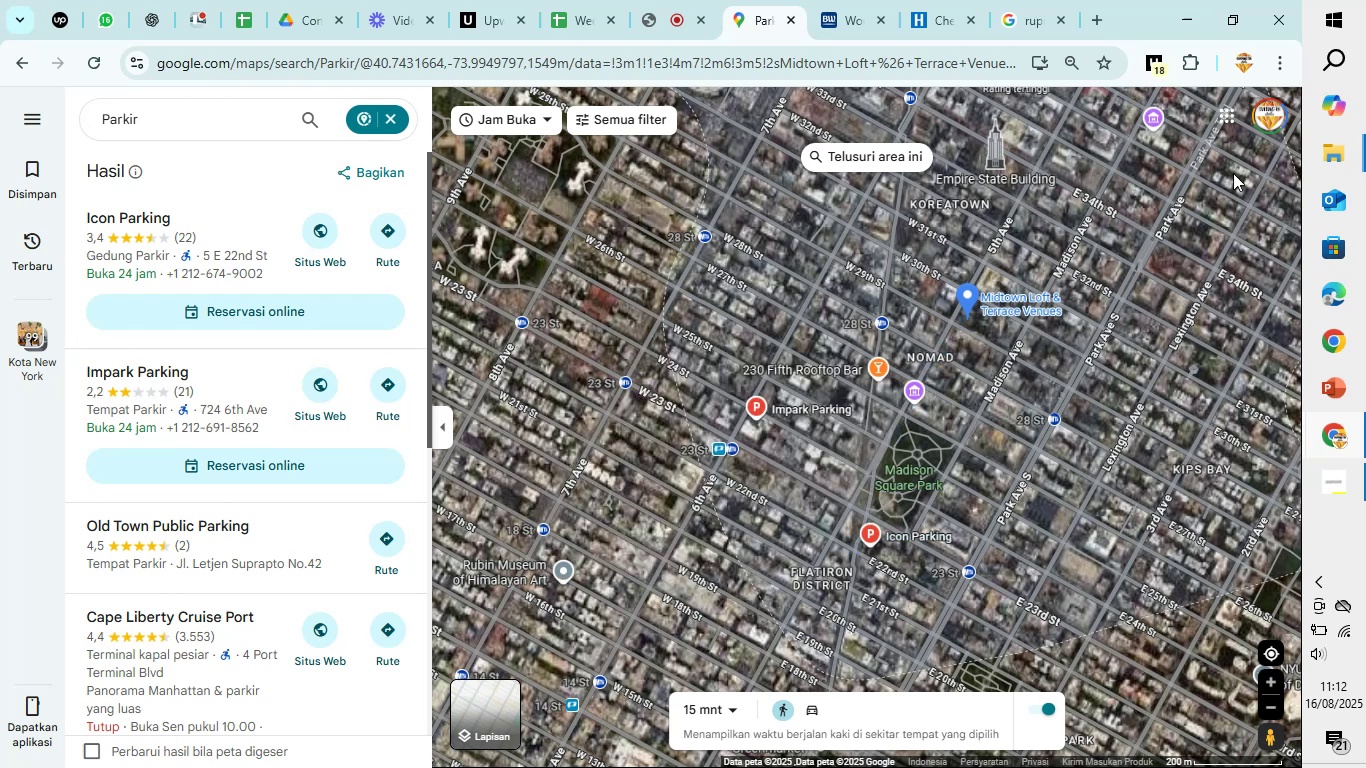 
wait(8.32)
 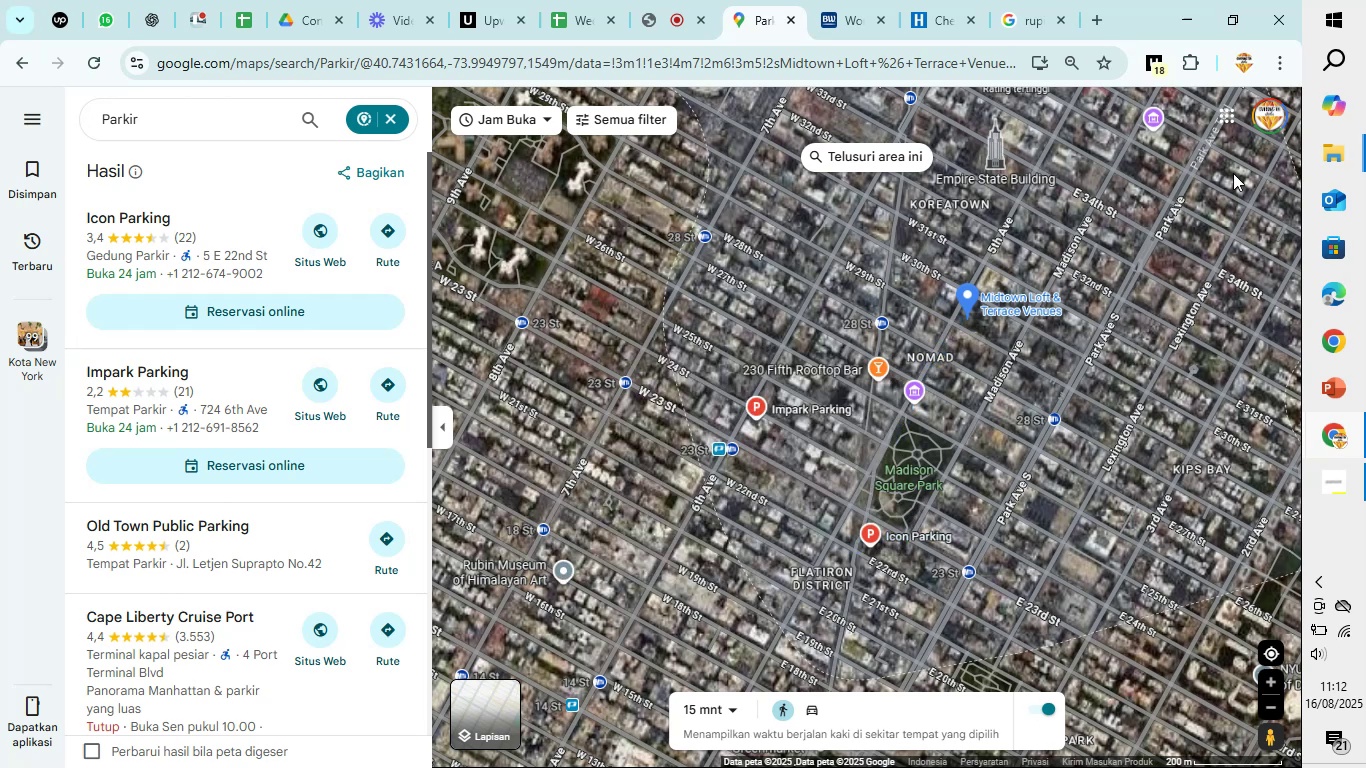 
scroll: coordinate [790, 464], scroll_direction: up, amount: 3.0
 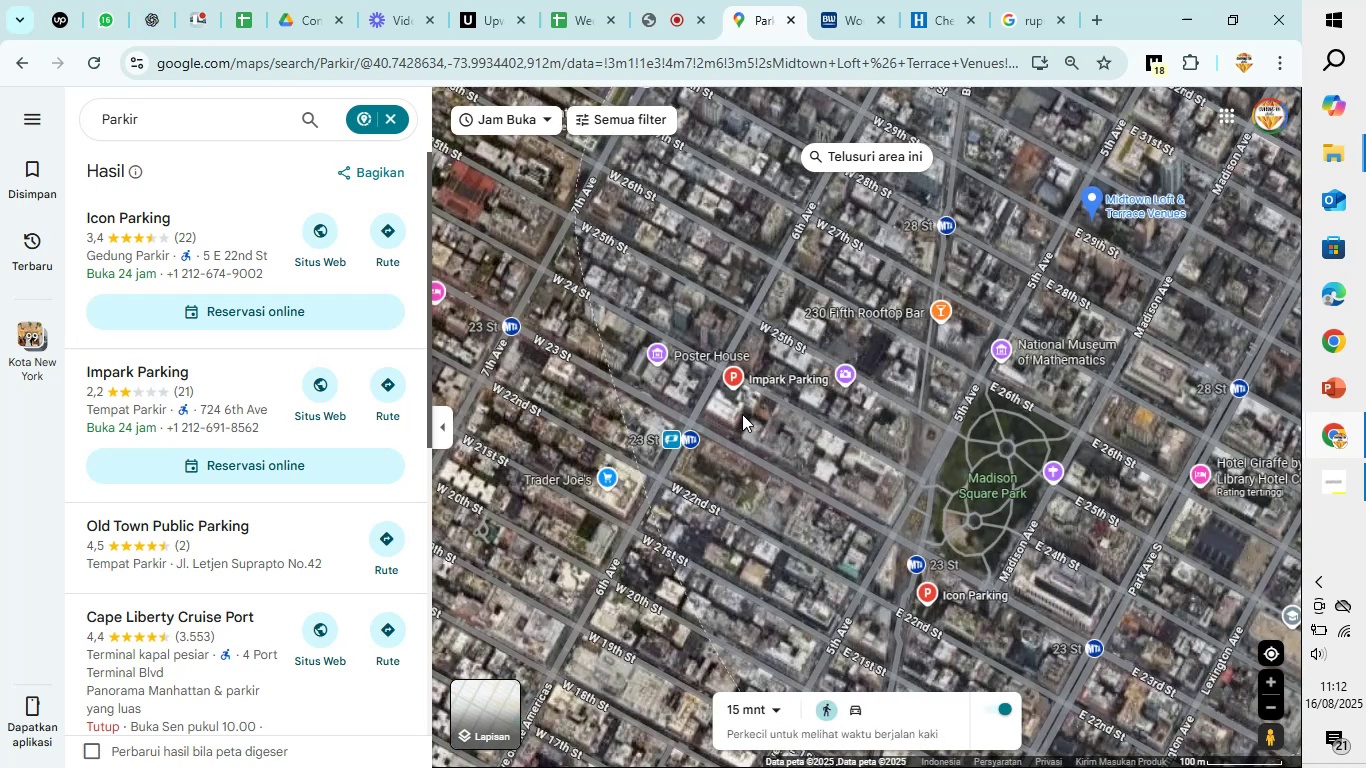 
mouse_move([713, 383])
 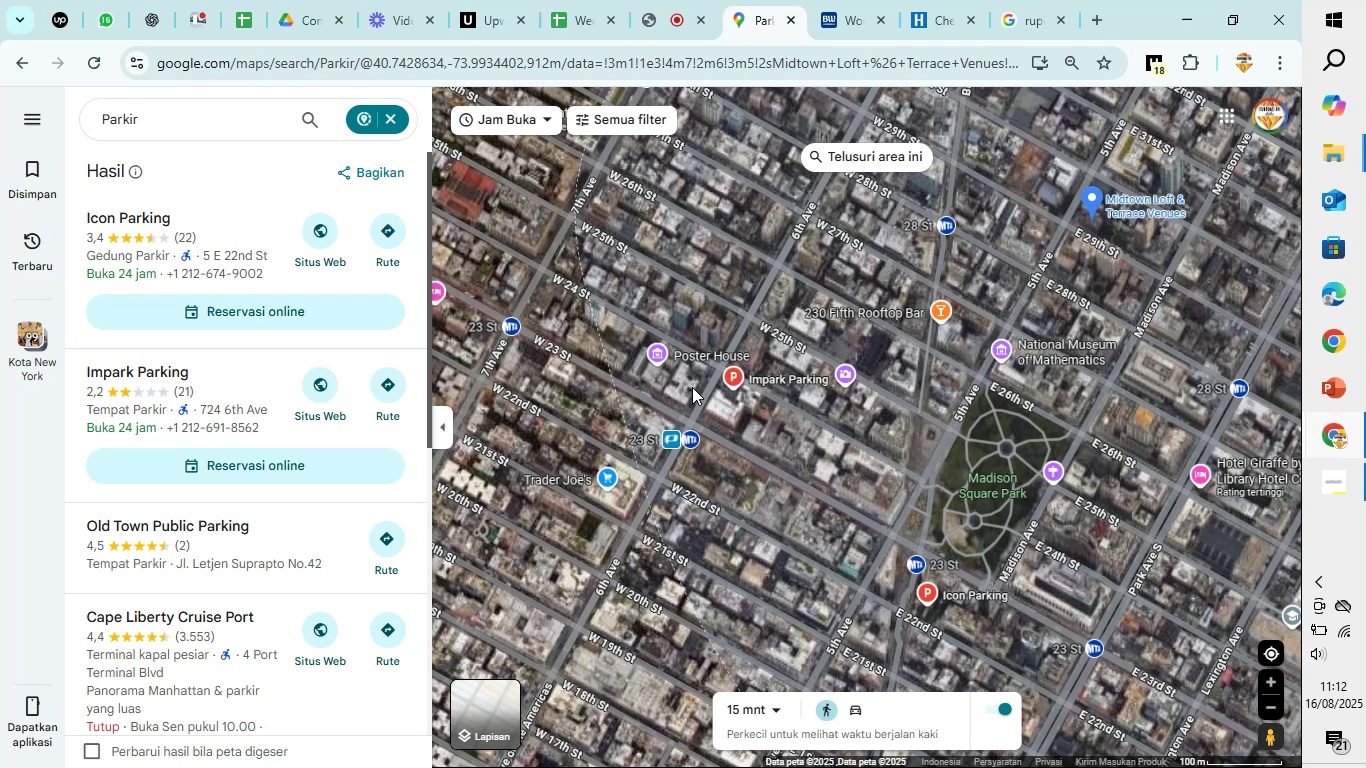 
mouse_move([763, 390])
 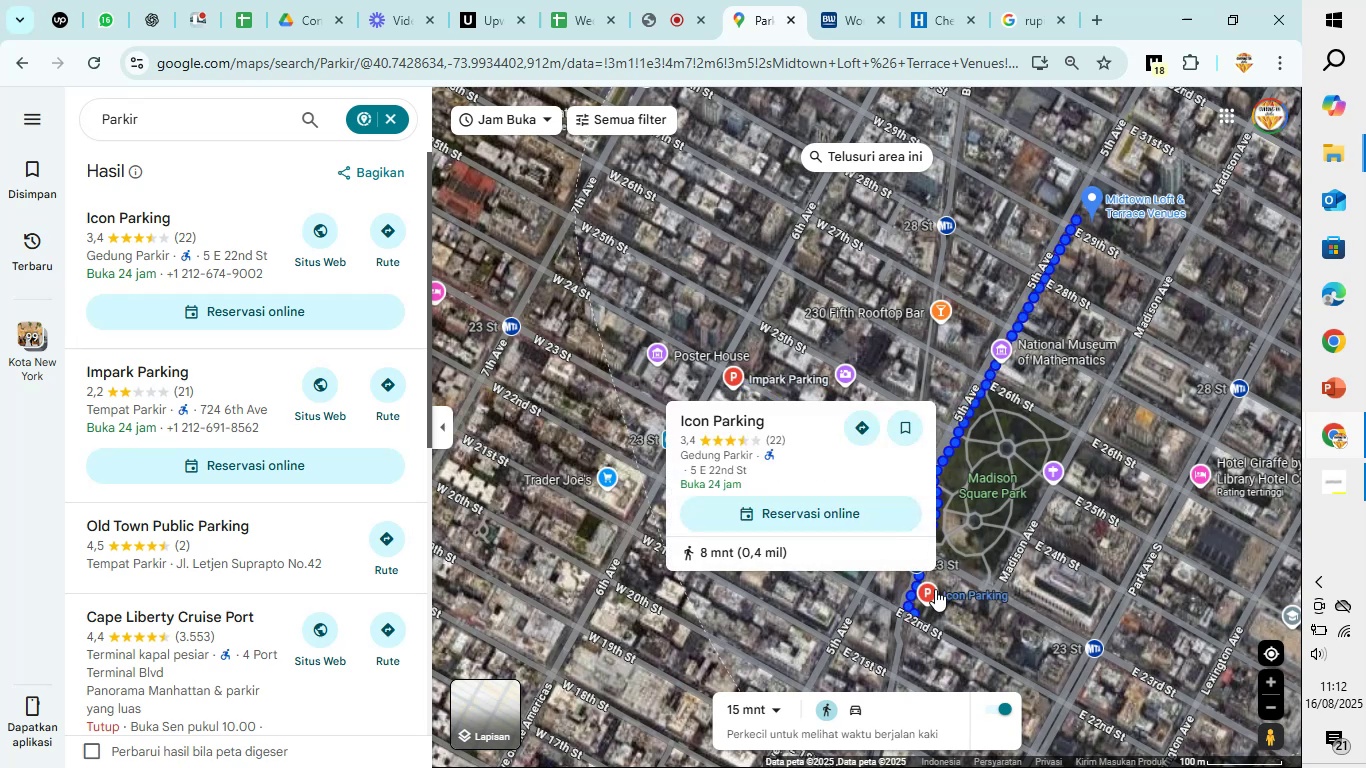 
left_click([935, 589])
 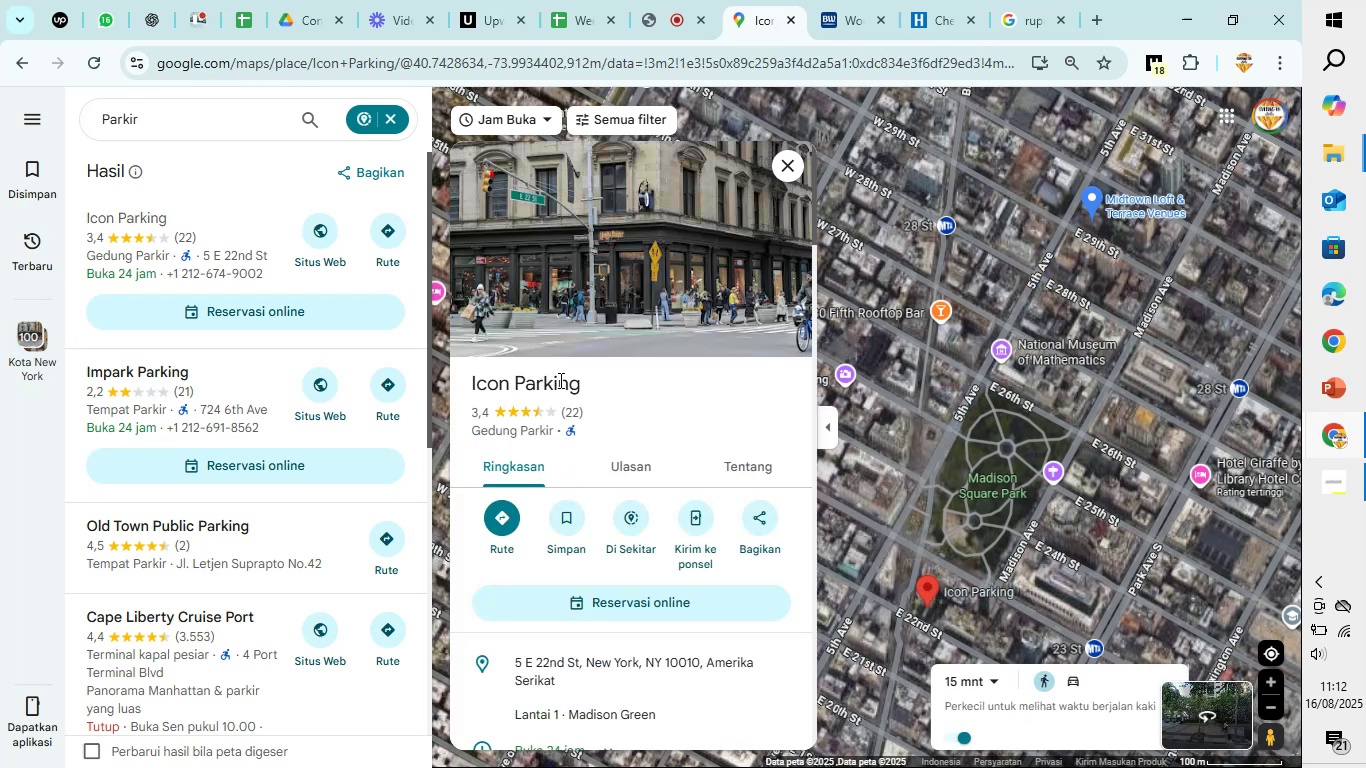 
left_click_drag(start_coordinate=[590, 383], to_coordinate=[452, 389])
 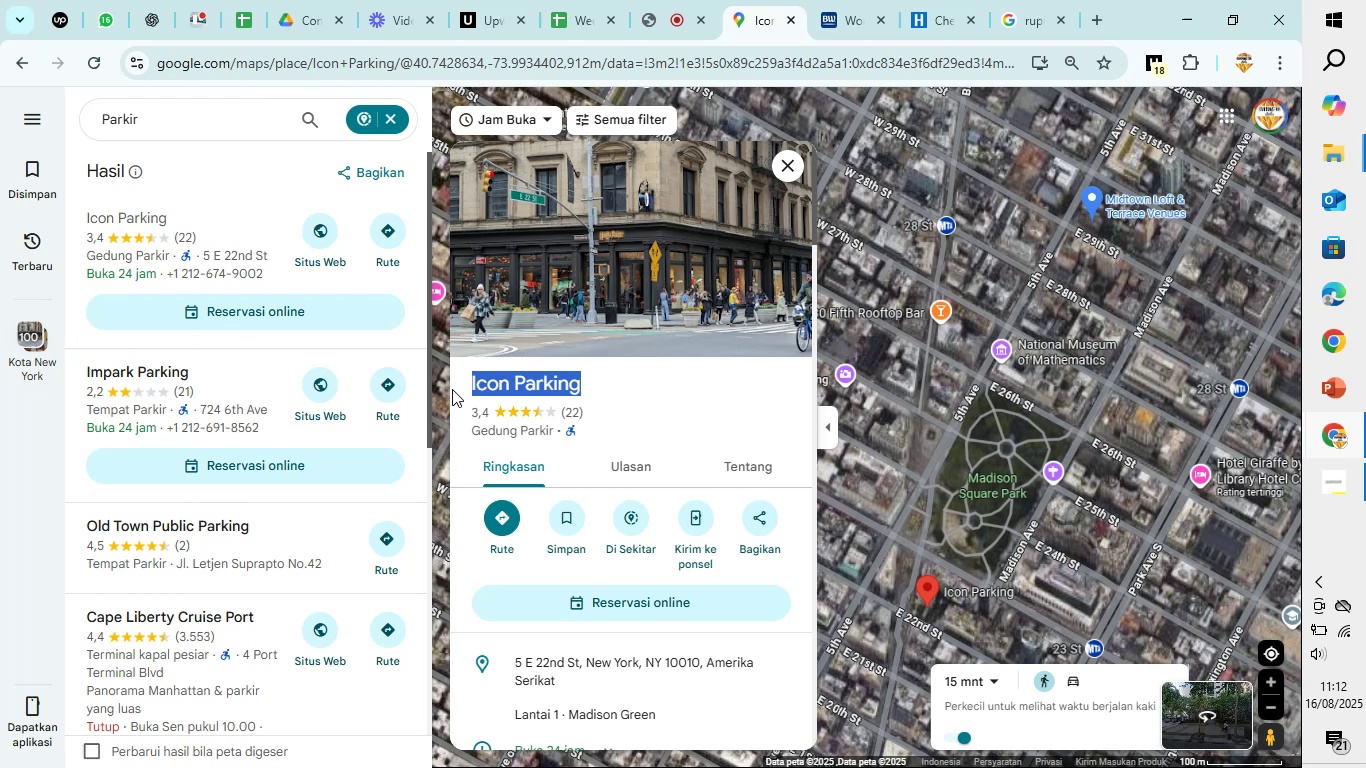 
key(Control+C)
 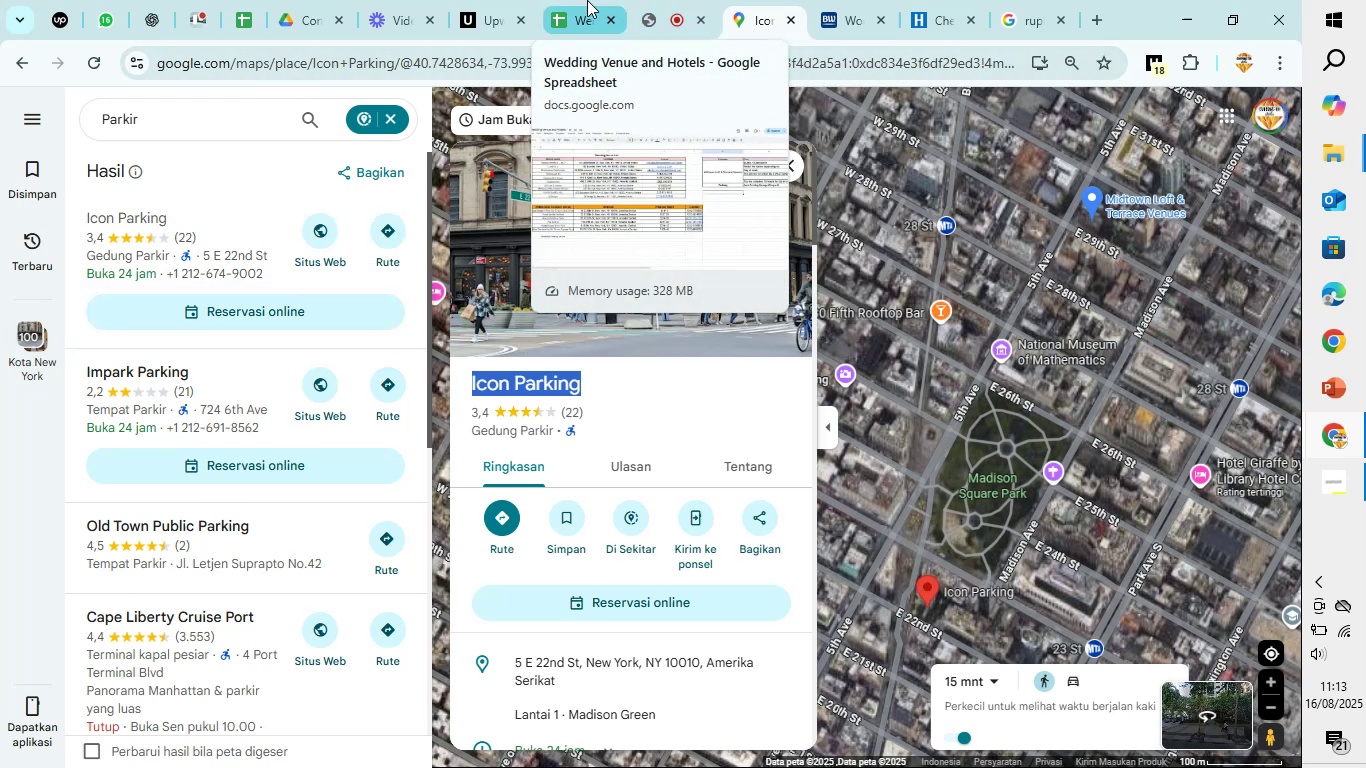 
wait(6.35)
 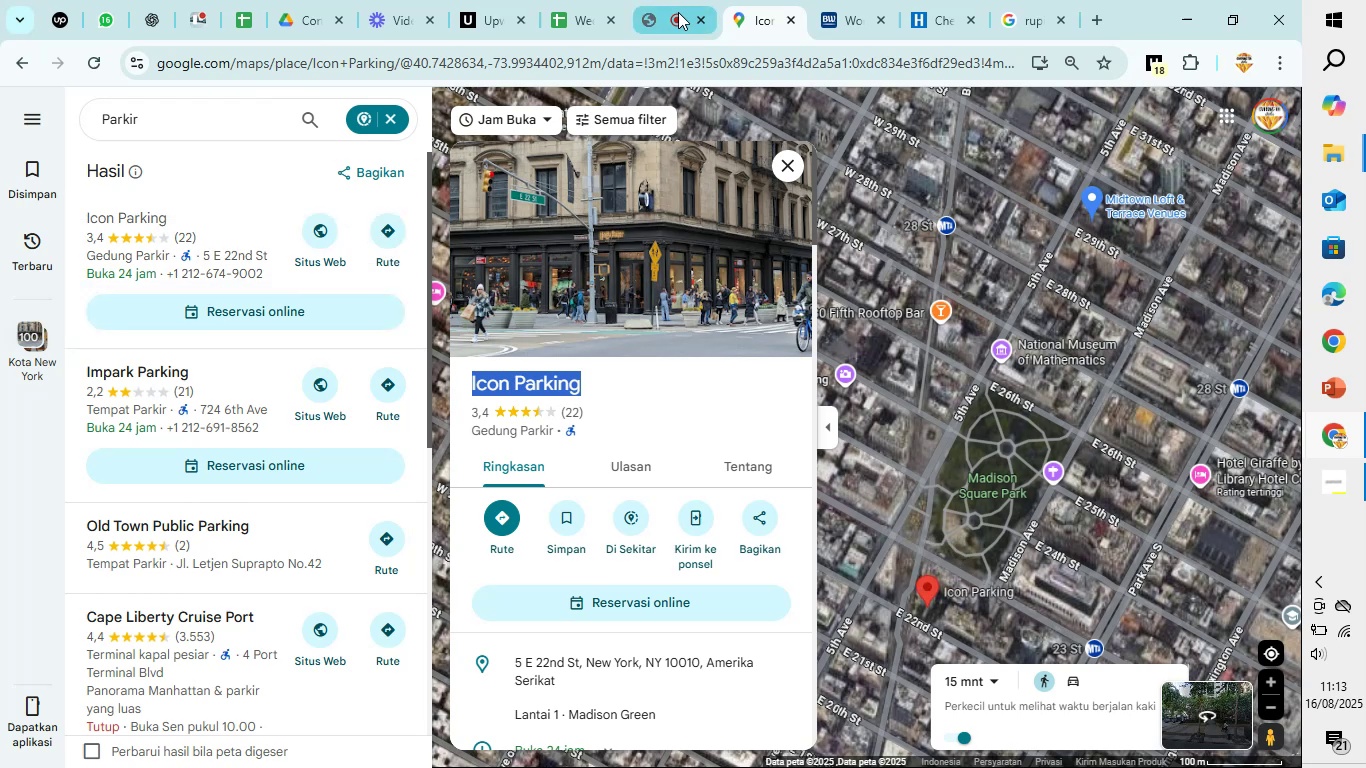 
left_click([587, 0])
 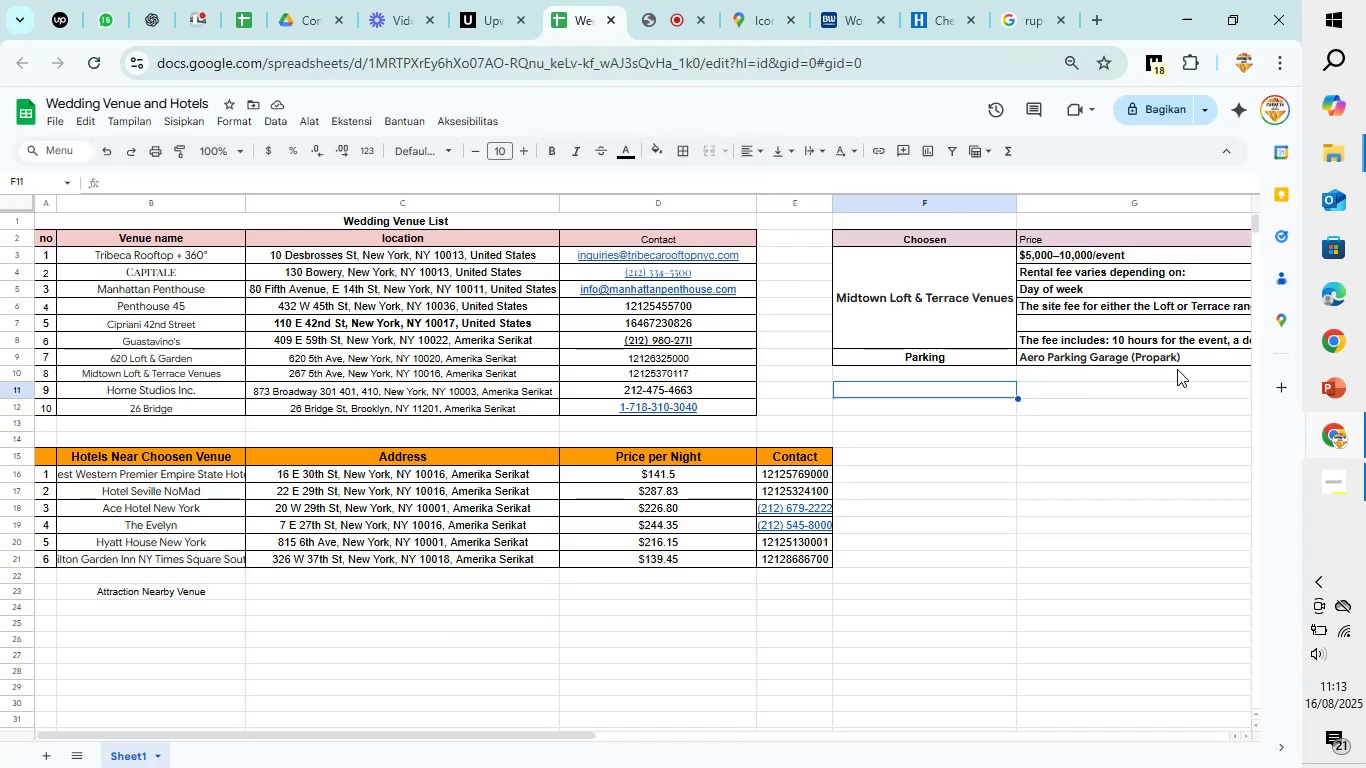 
left_click([1191, 351])
 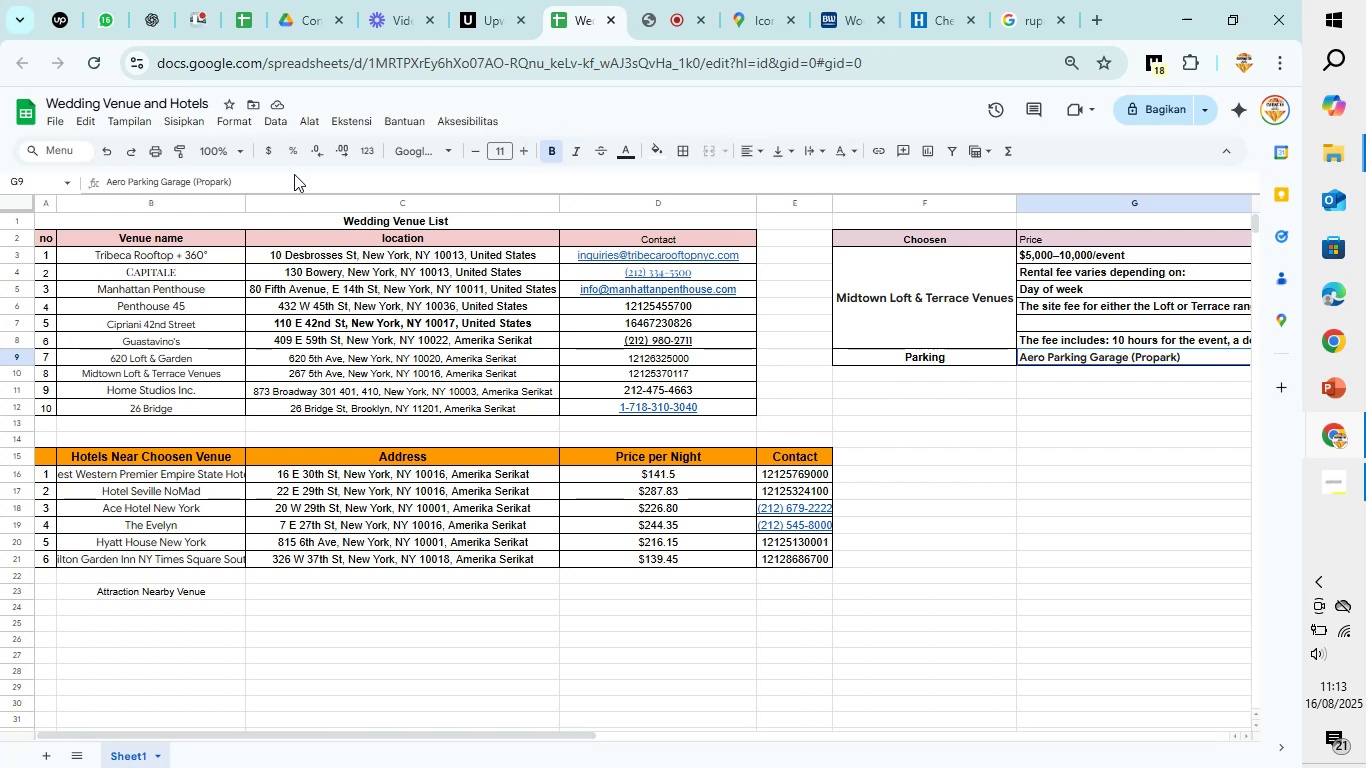 
left_click([292, 177])
 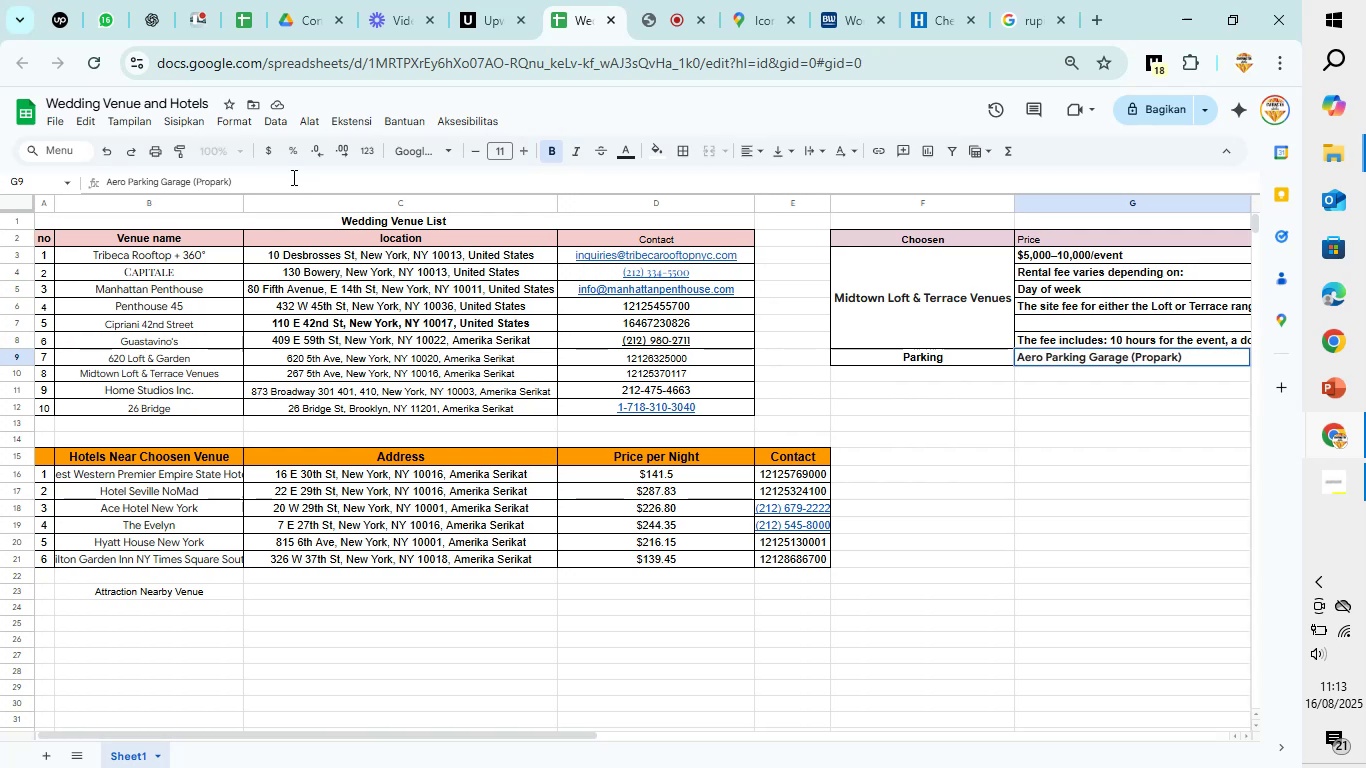 
key(Space)
 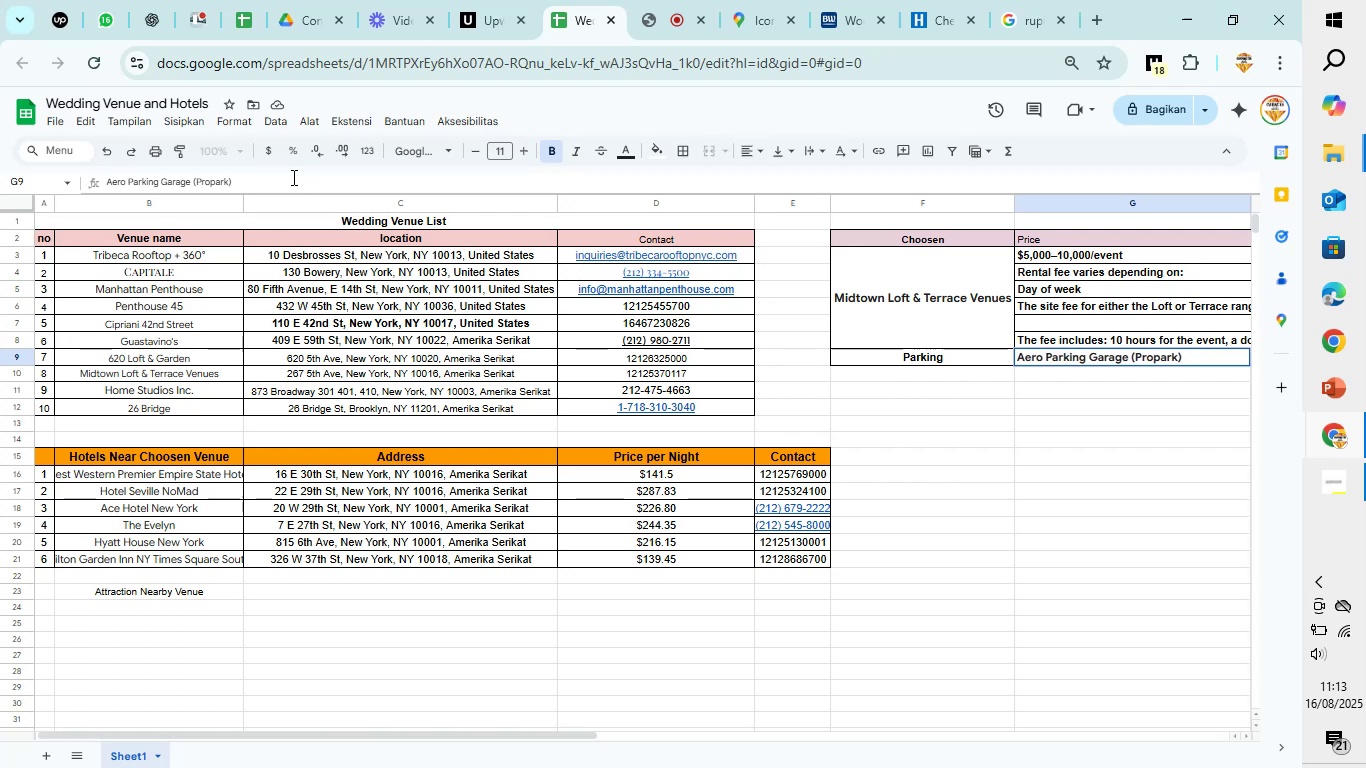 
key(Backspace)
 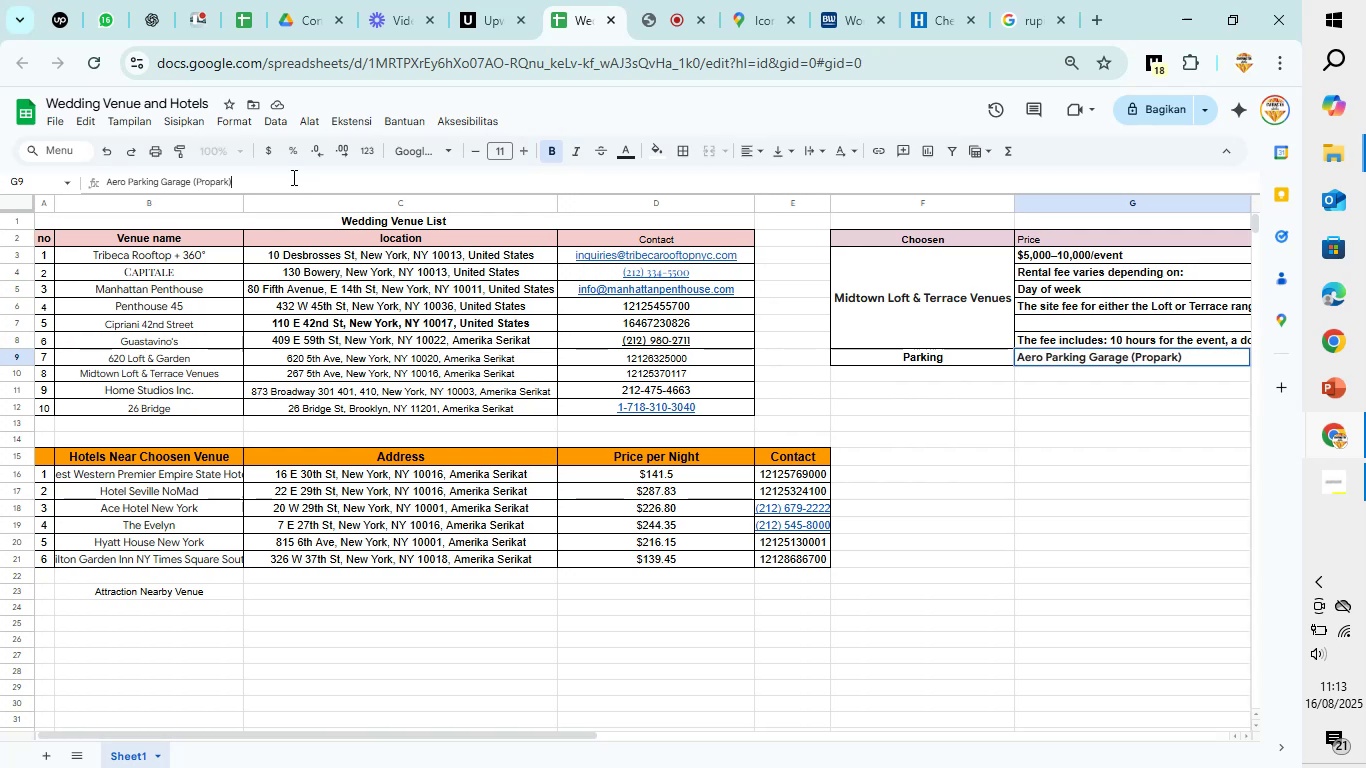 
key(Comma)
 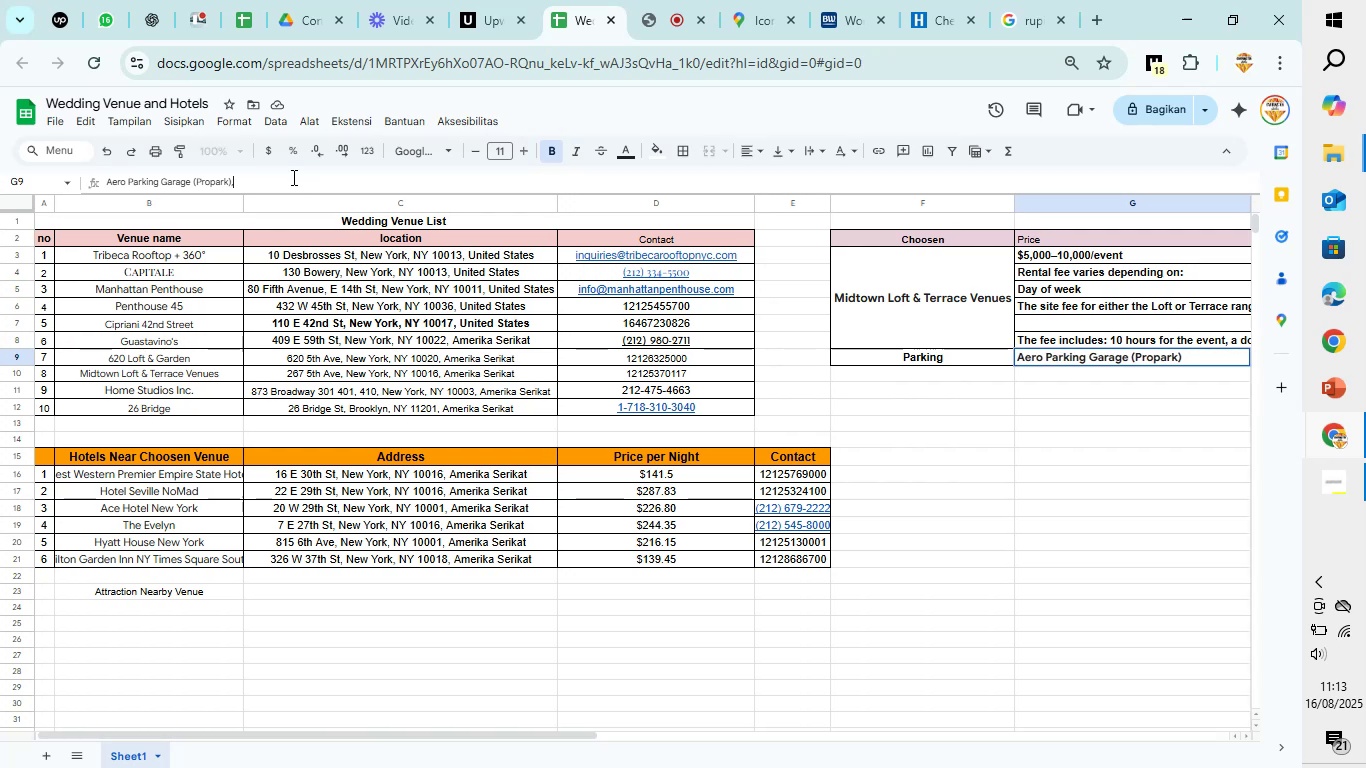 
key(Space)
 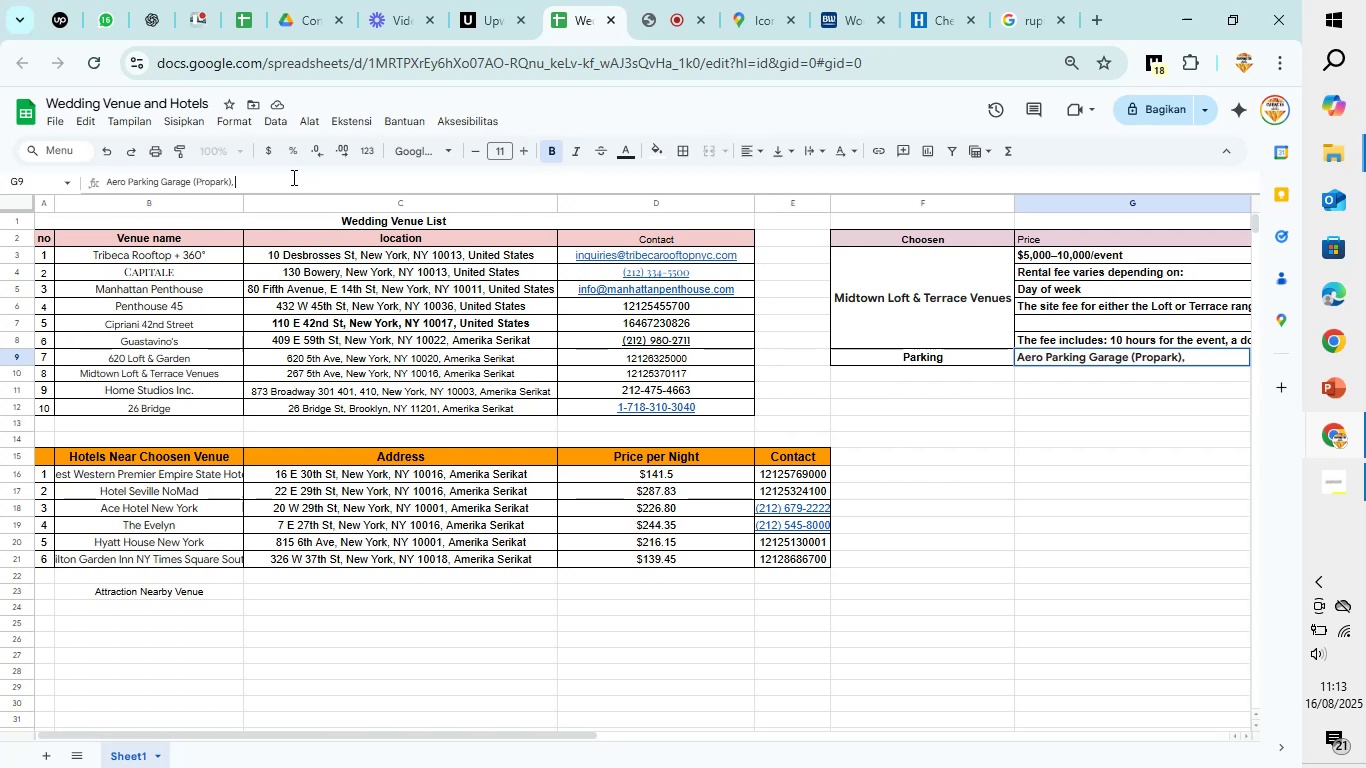 
key(Control+V)
 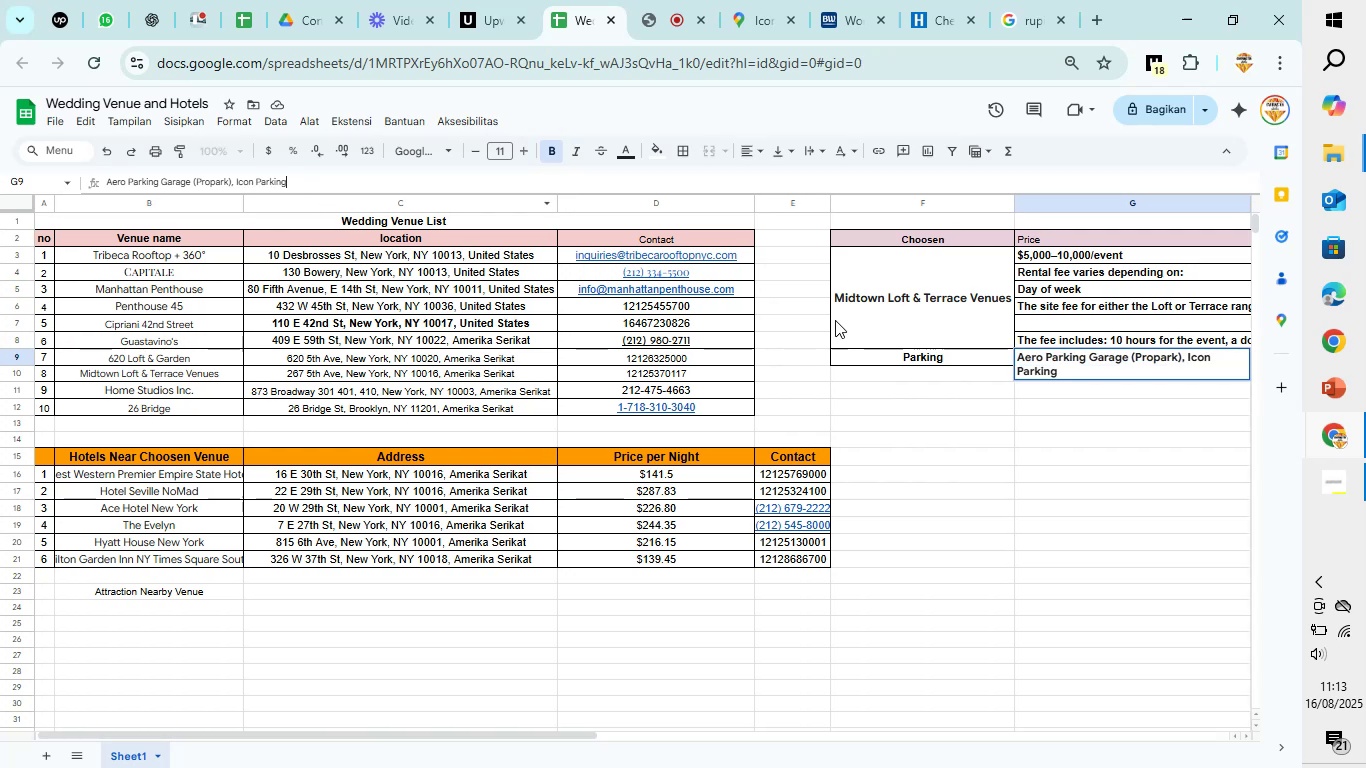 
left_click([1071, 461])
 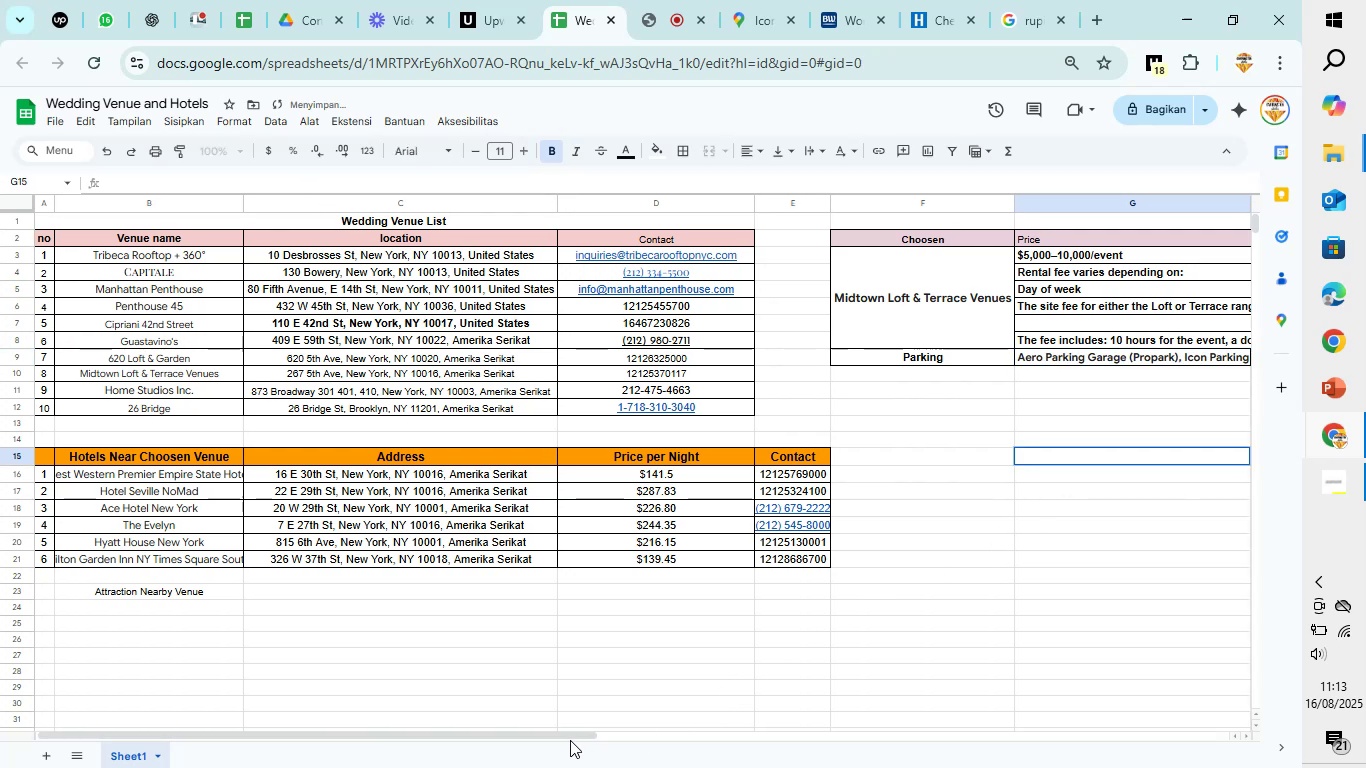 
left_click_drag(start_coordinate=[572, 734], to_coordinate=[760, 724])
 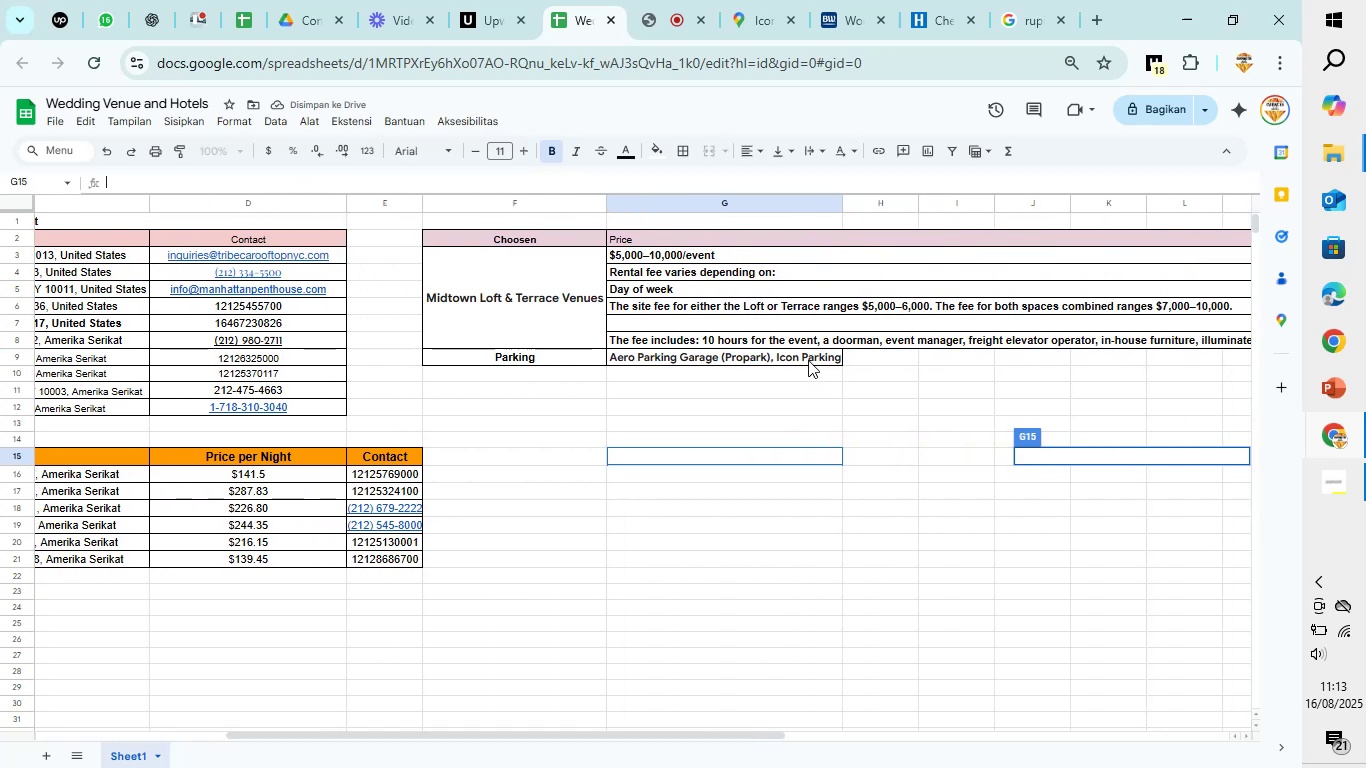 
left_click([808, 358])
 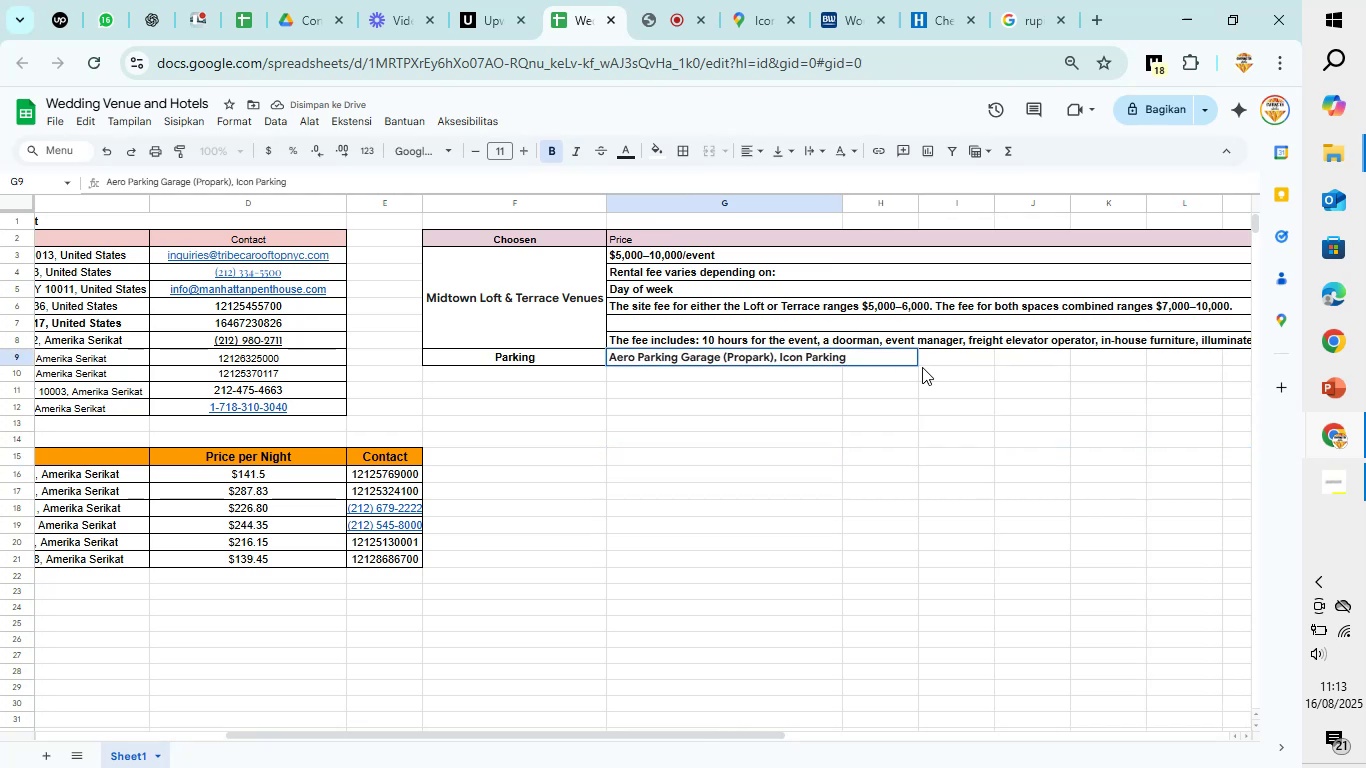 
left_click([922, 367])
 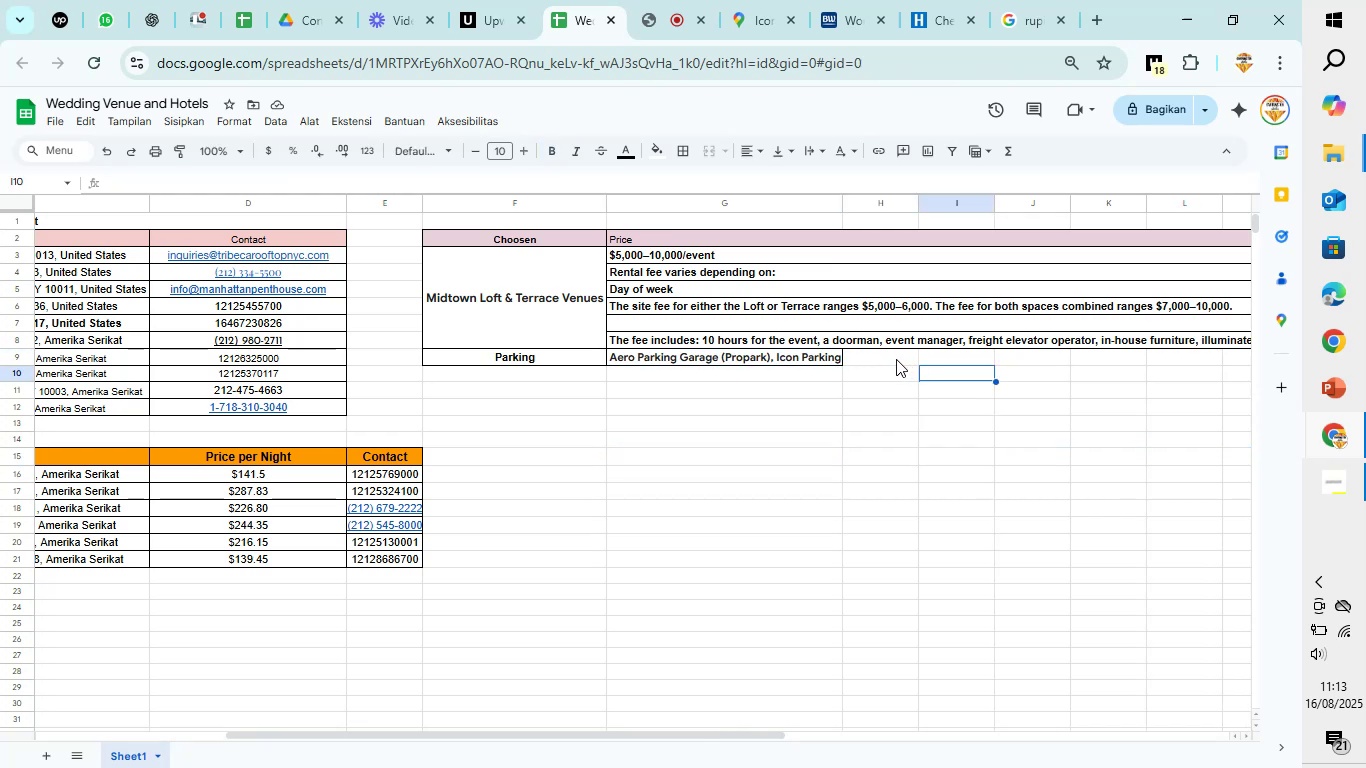 
left_click_drag(start_coordinate=[900, 356], to_coordinate=[817, 362])
 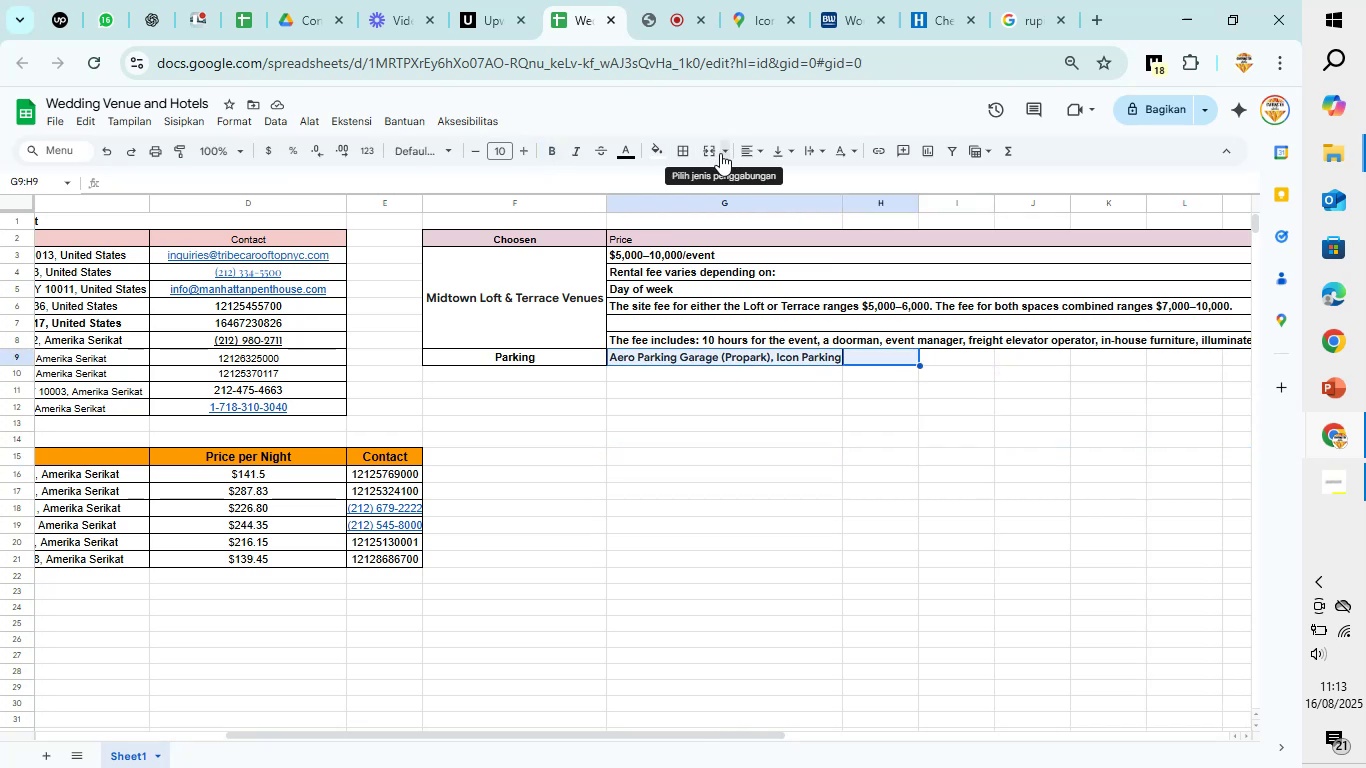 
left_click([720, 153])
 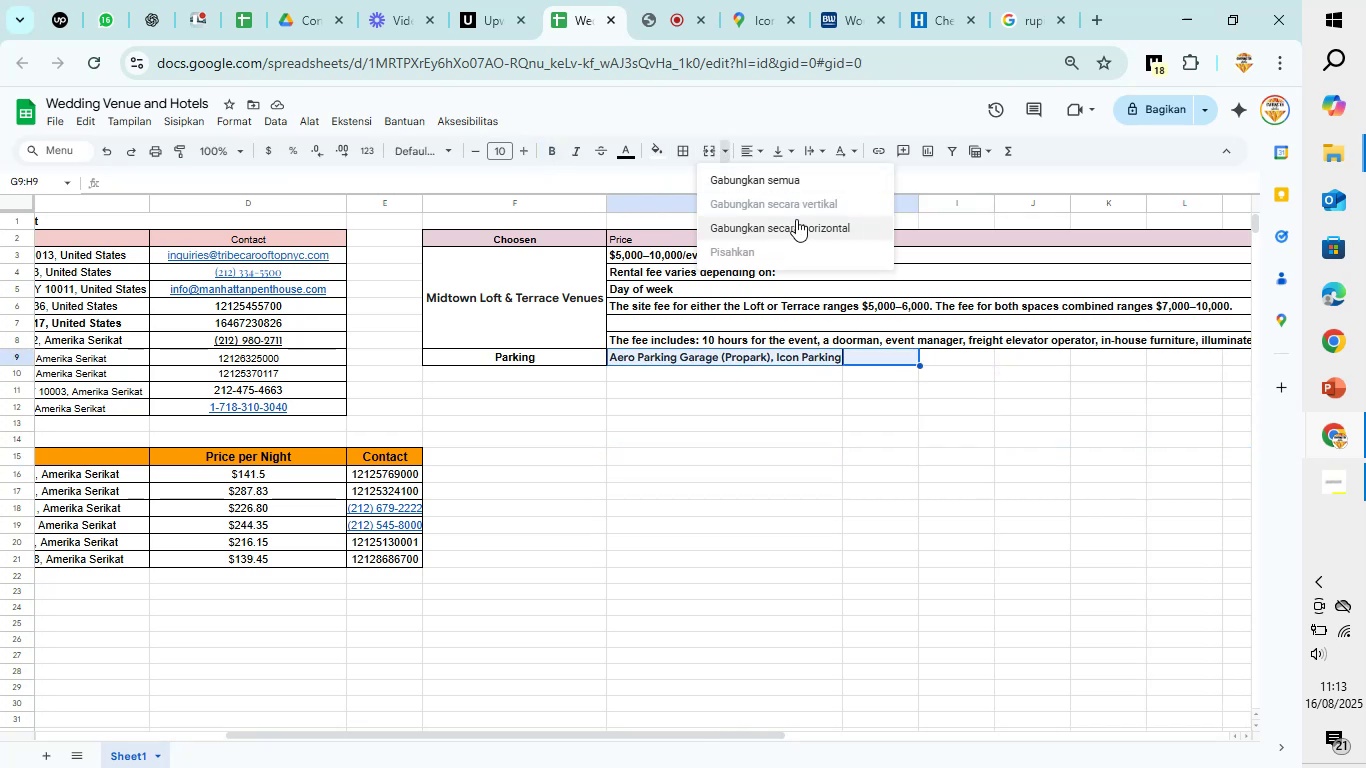 
left_click([796, 219])
 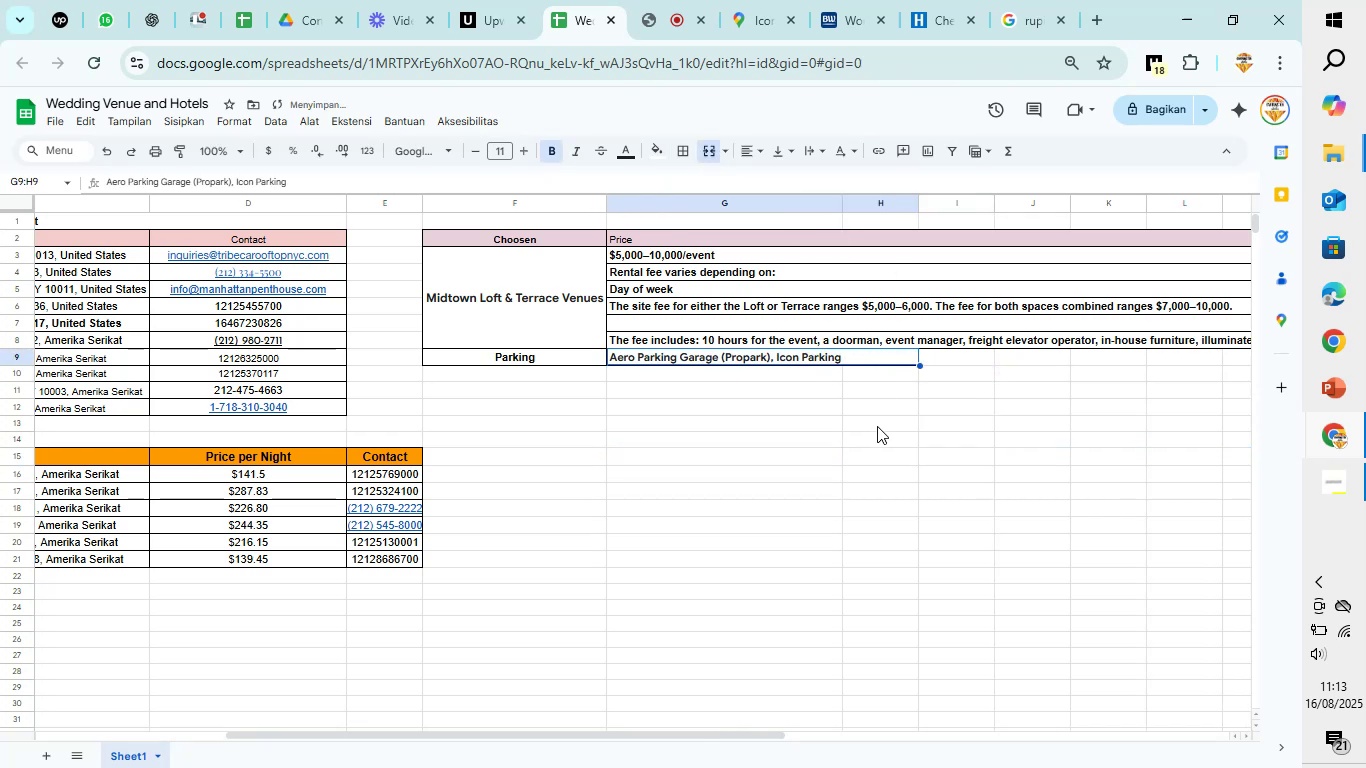 
left_click([877, 426])
 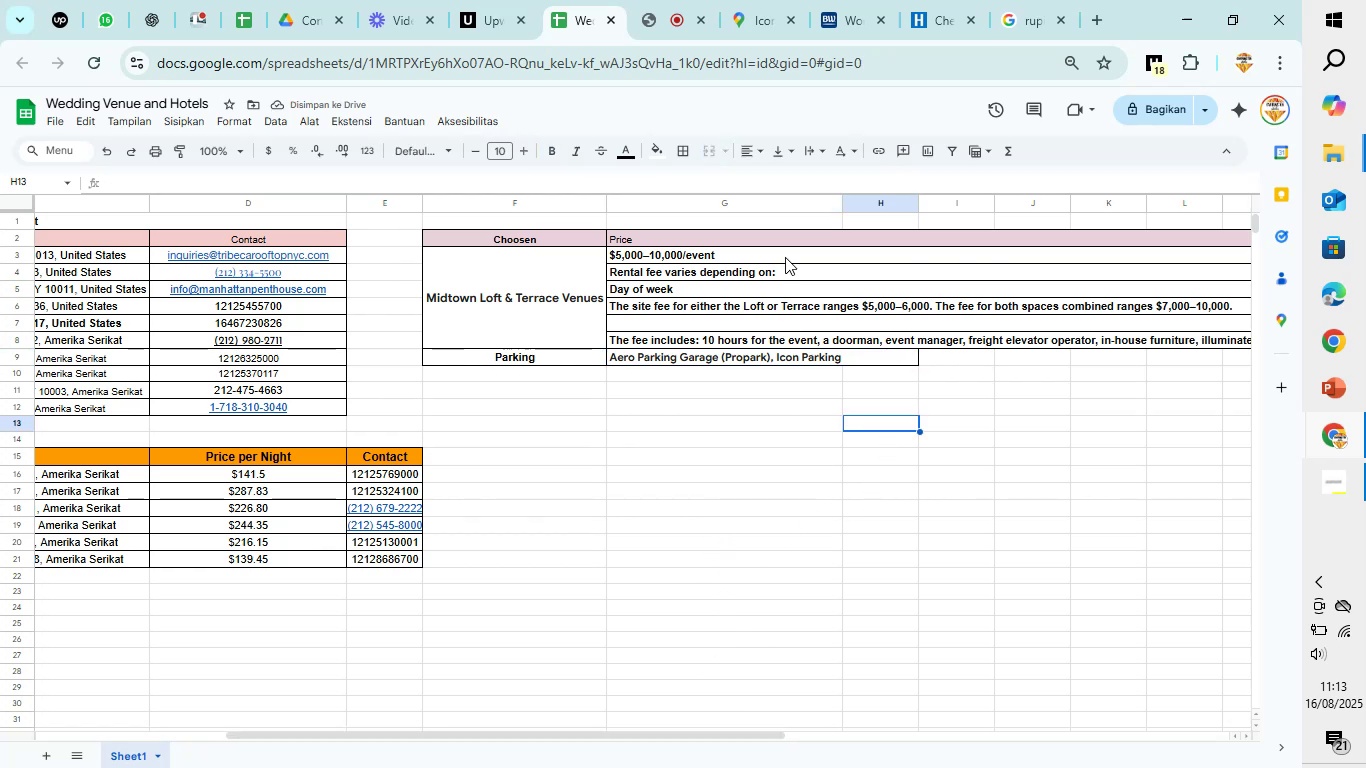 
left_click([651, 0])
 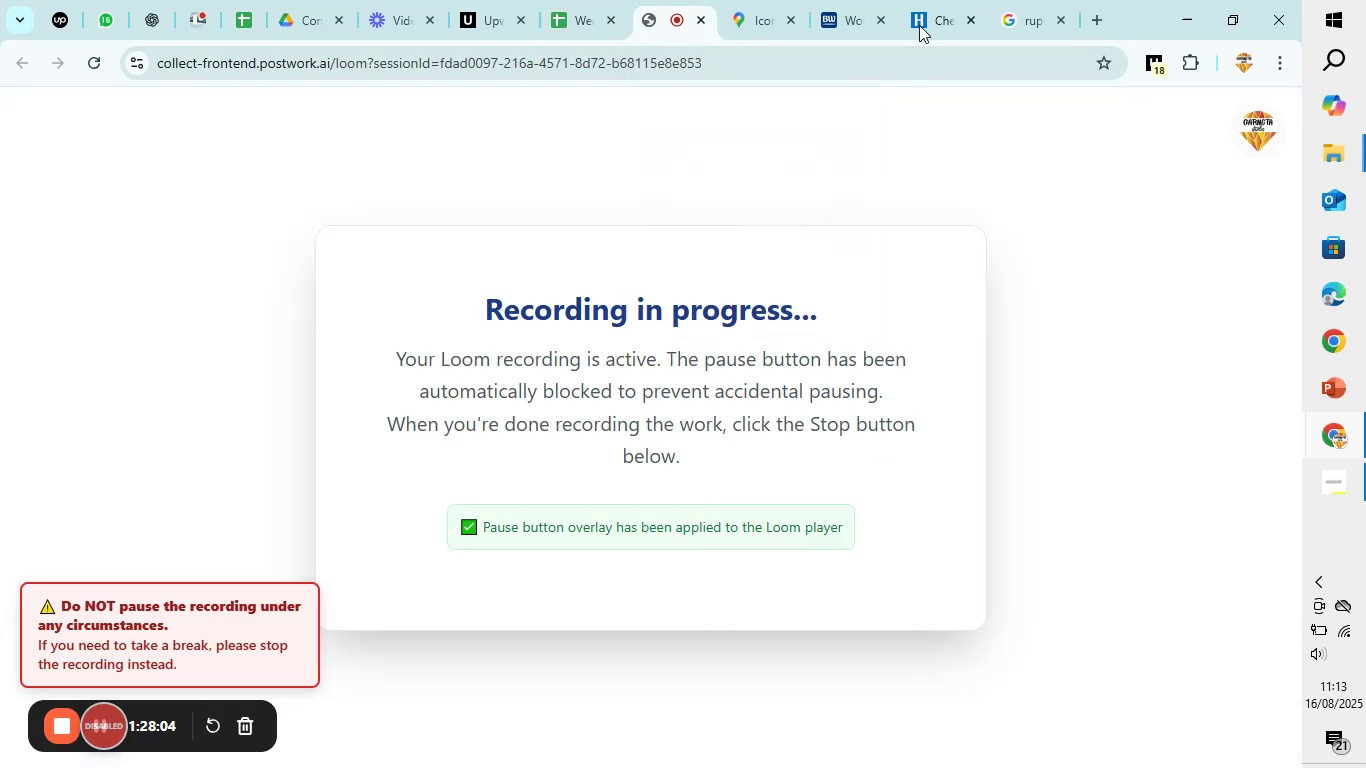 
left_click([927, 0])
 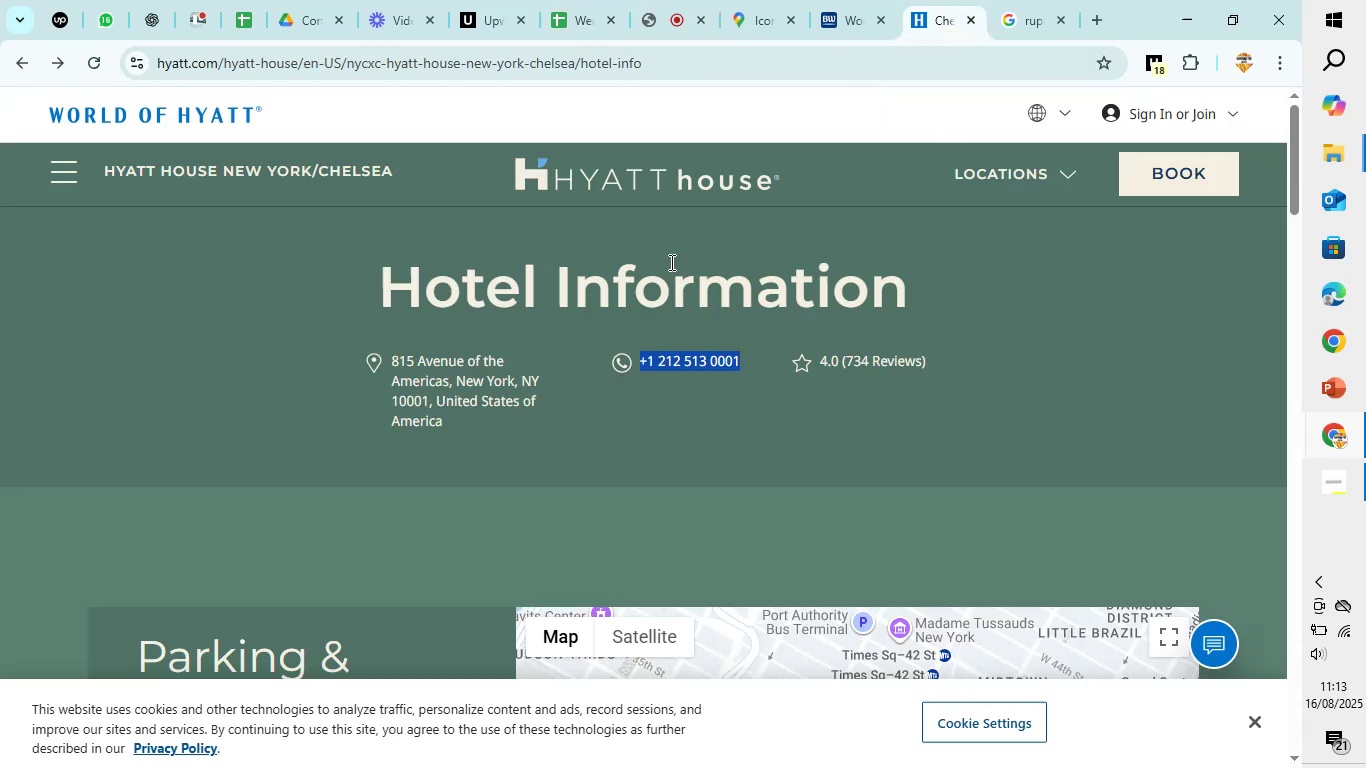 
wait(5.02)
 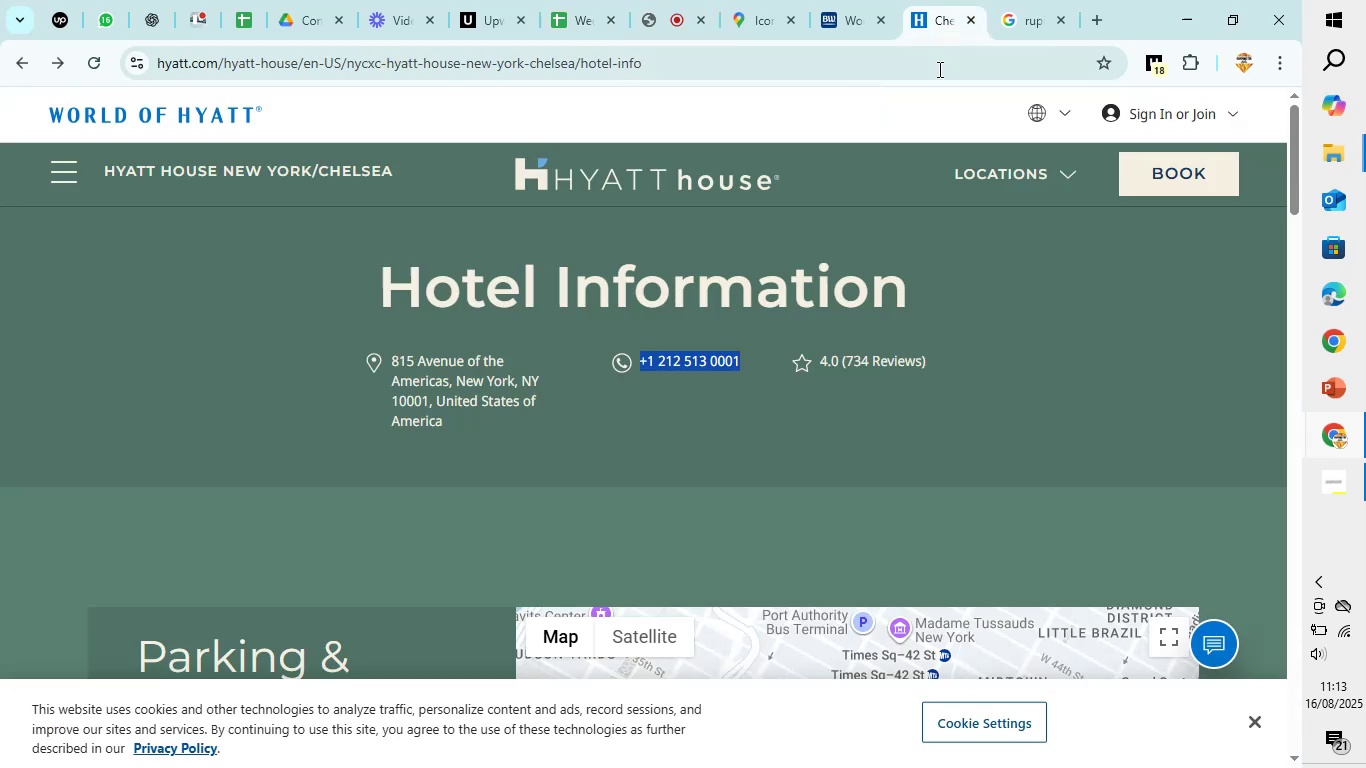 
mouse_move([826, 11])
 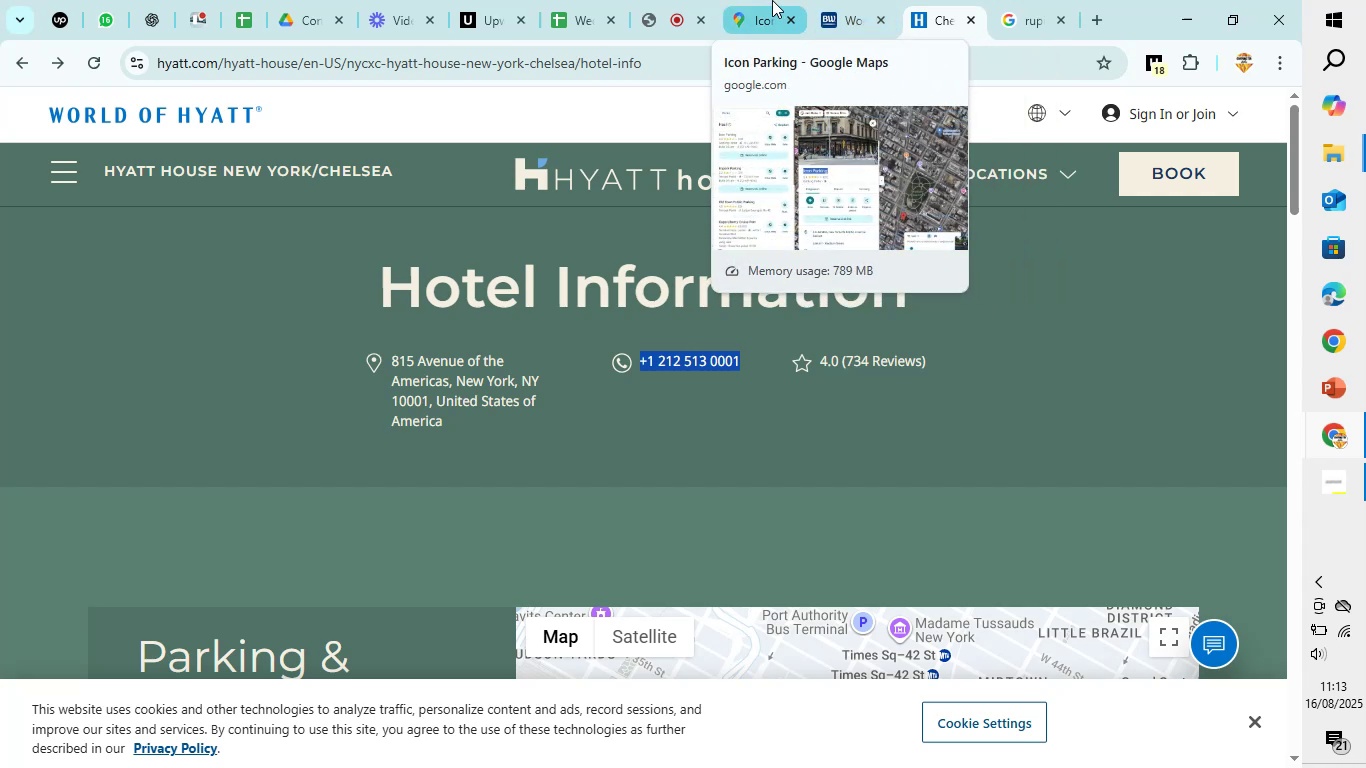 
left_click([772, 0])
 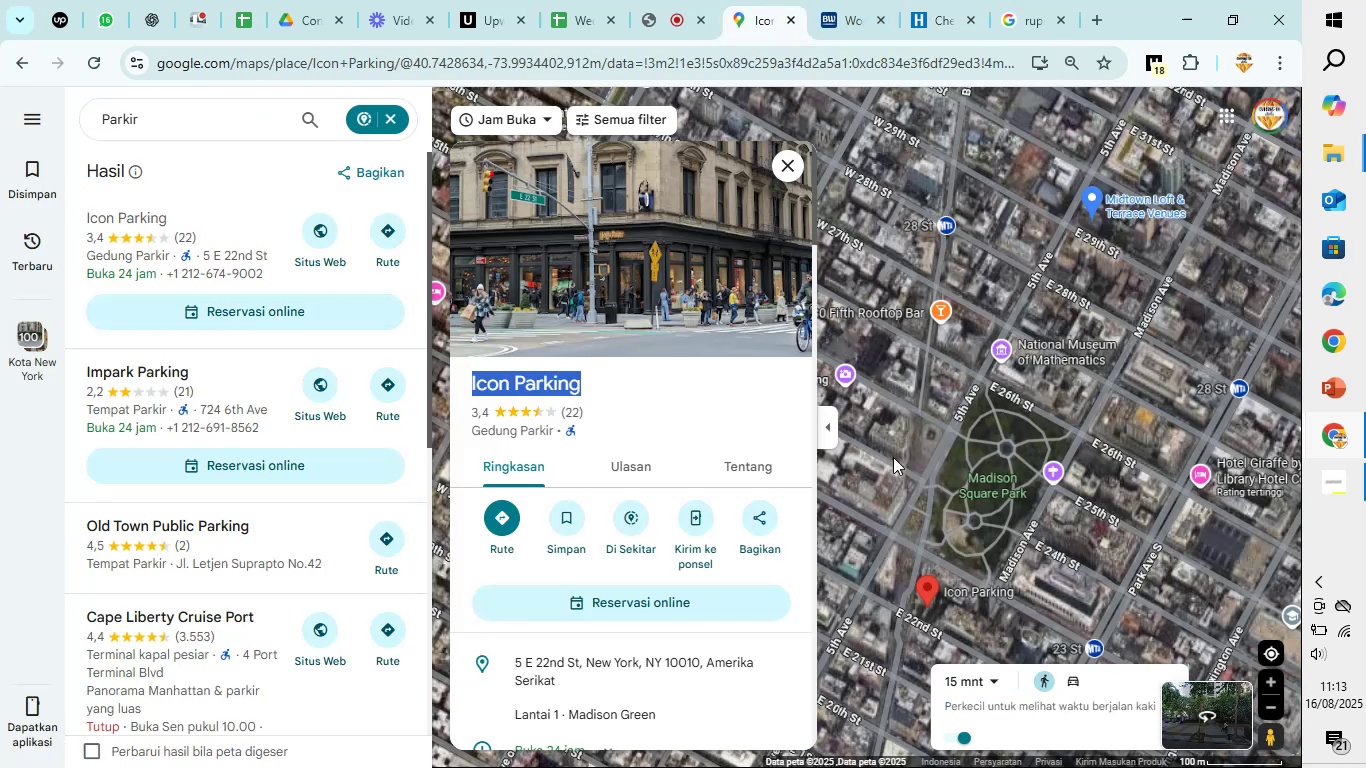 
left_click([893, 465])
 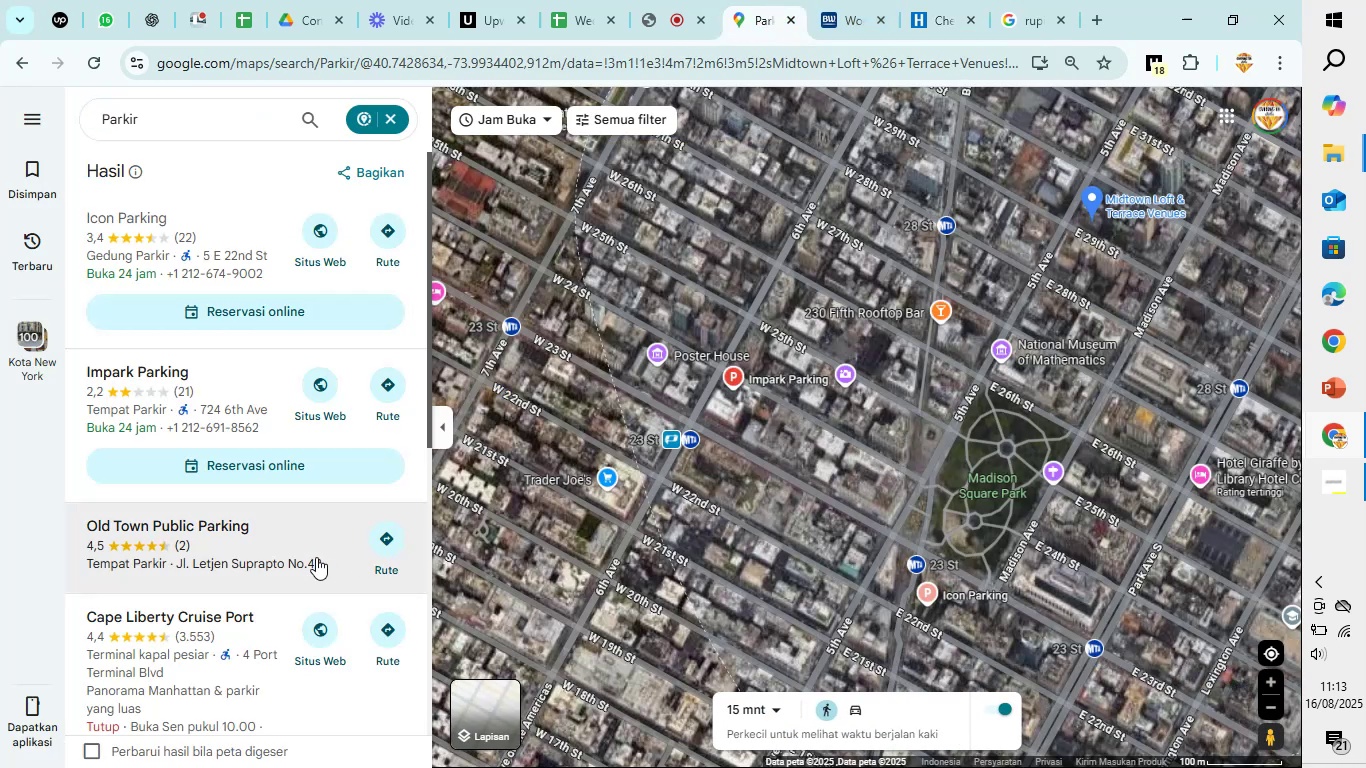 
scroll: coordinate [1026, 553], scroll_direction: down, amount: 9.0
 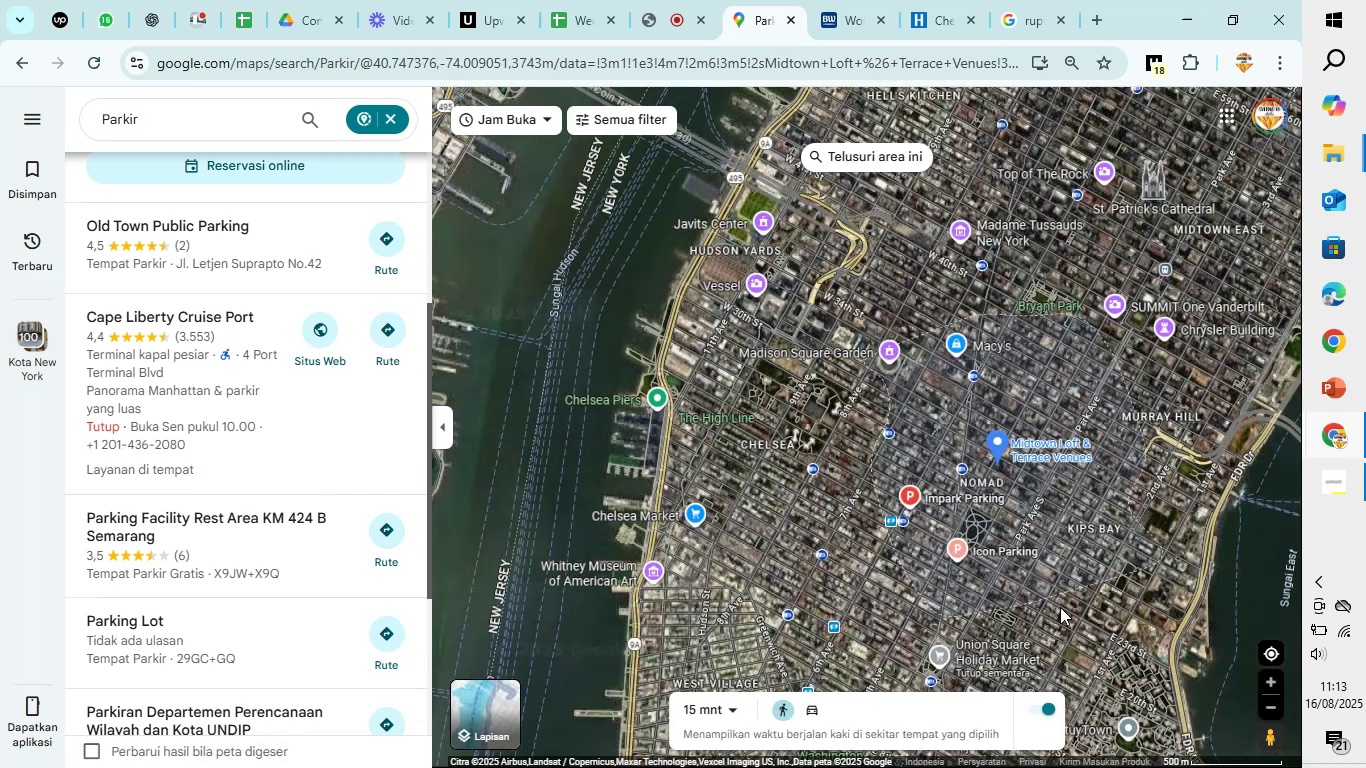 
scroll: coordinate [180, 465], scroll_direction: up, amount: 4.0
 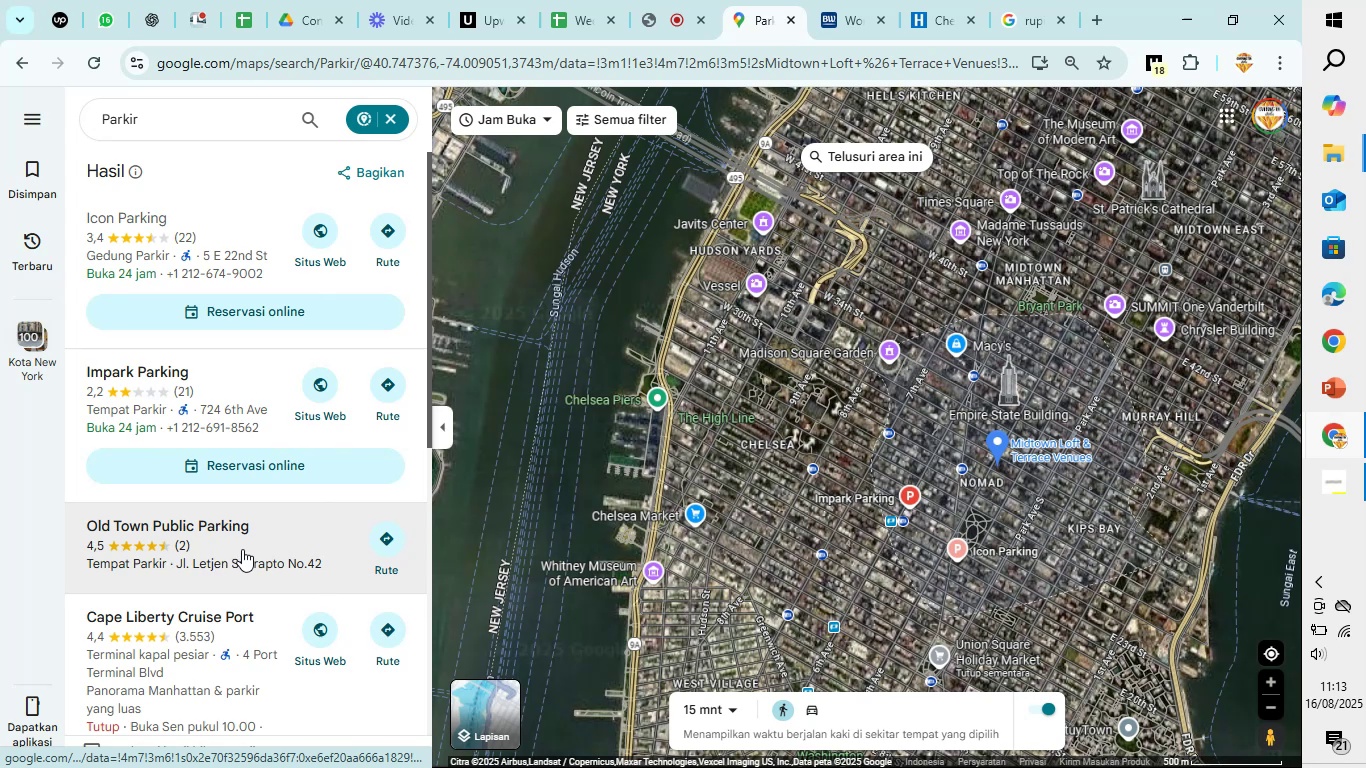 
wait(5.61)
 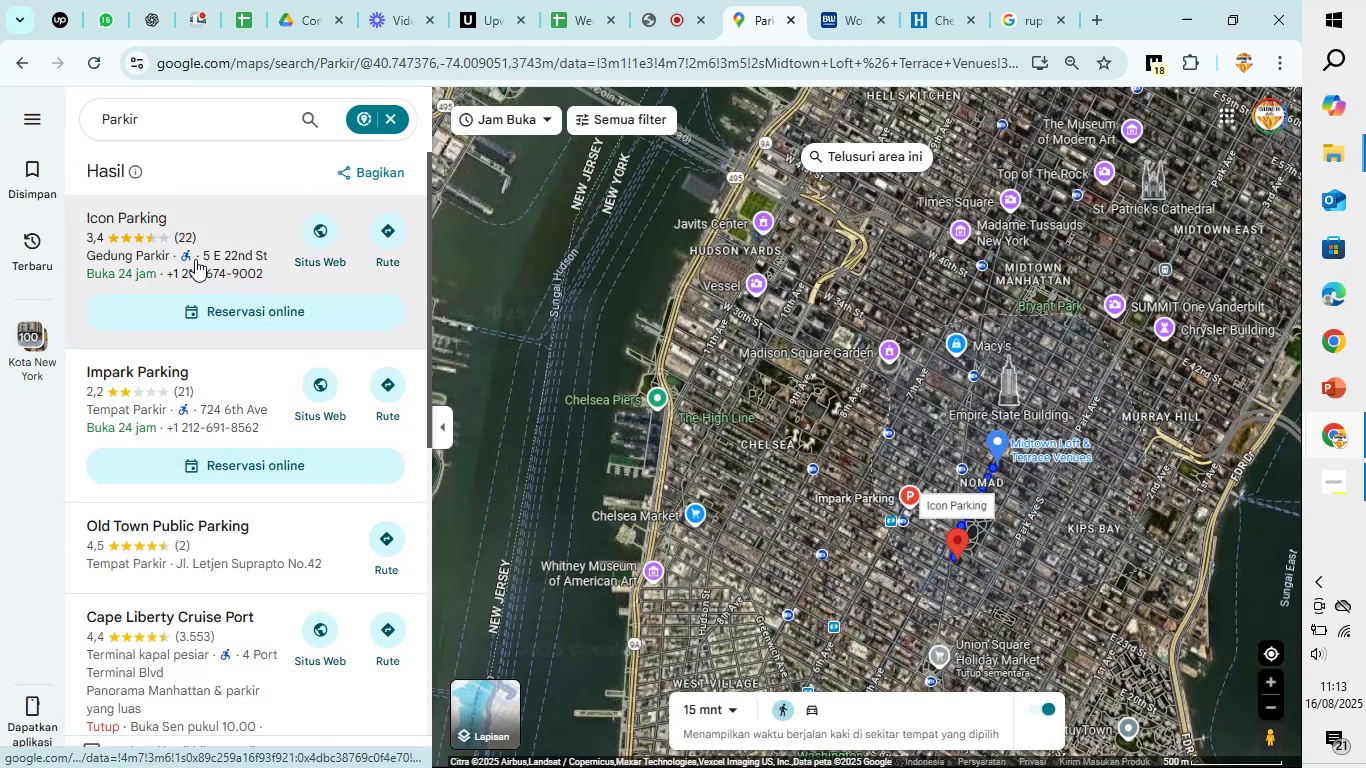 
scroll: coordinate [951, 500], scroll_direction: down, amount: 4.0
 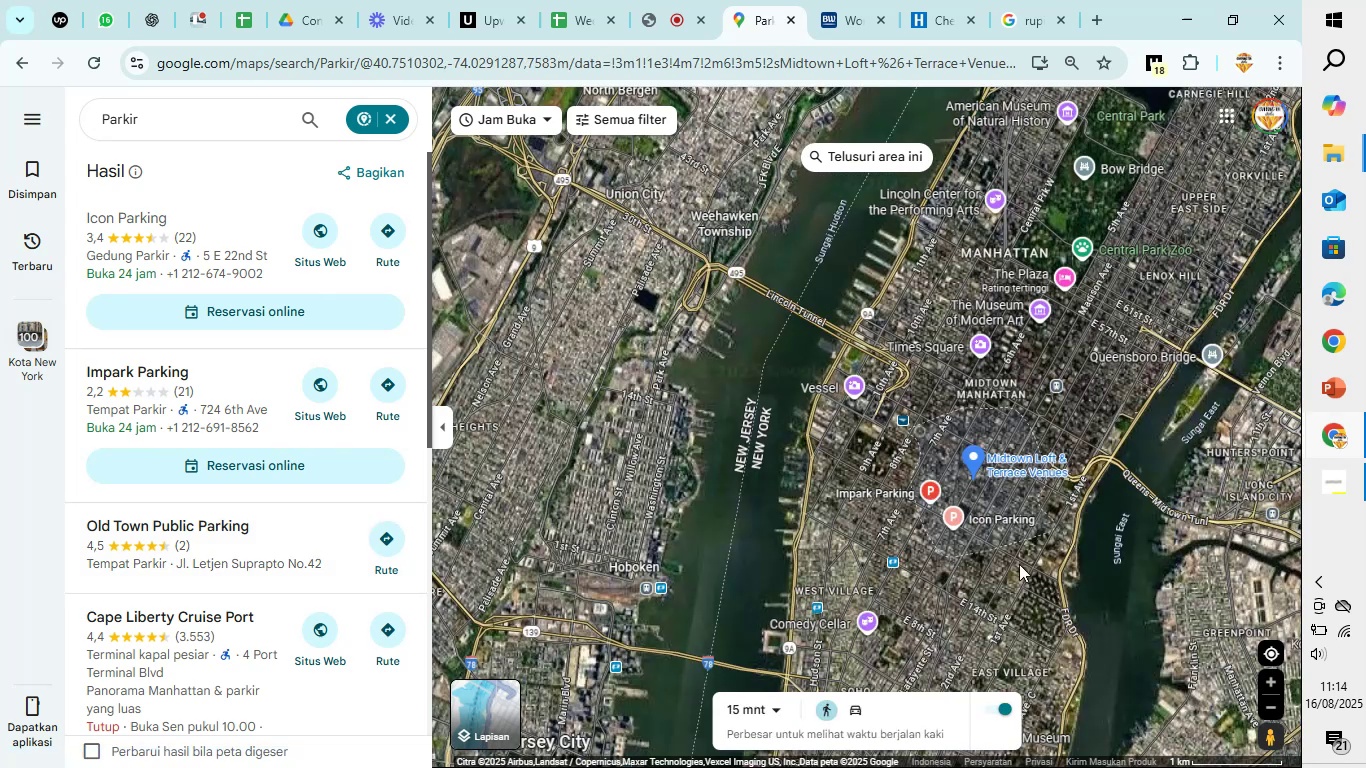 
left_click_drag(start_coordinate=[1018, 595], to_coordinate=[924, 556])
 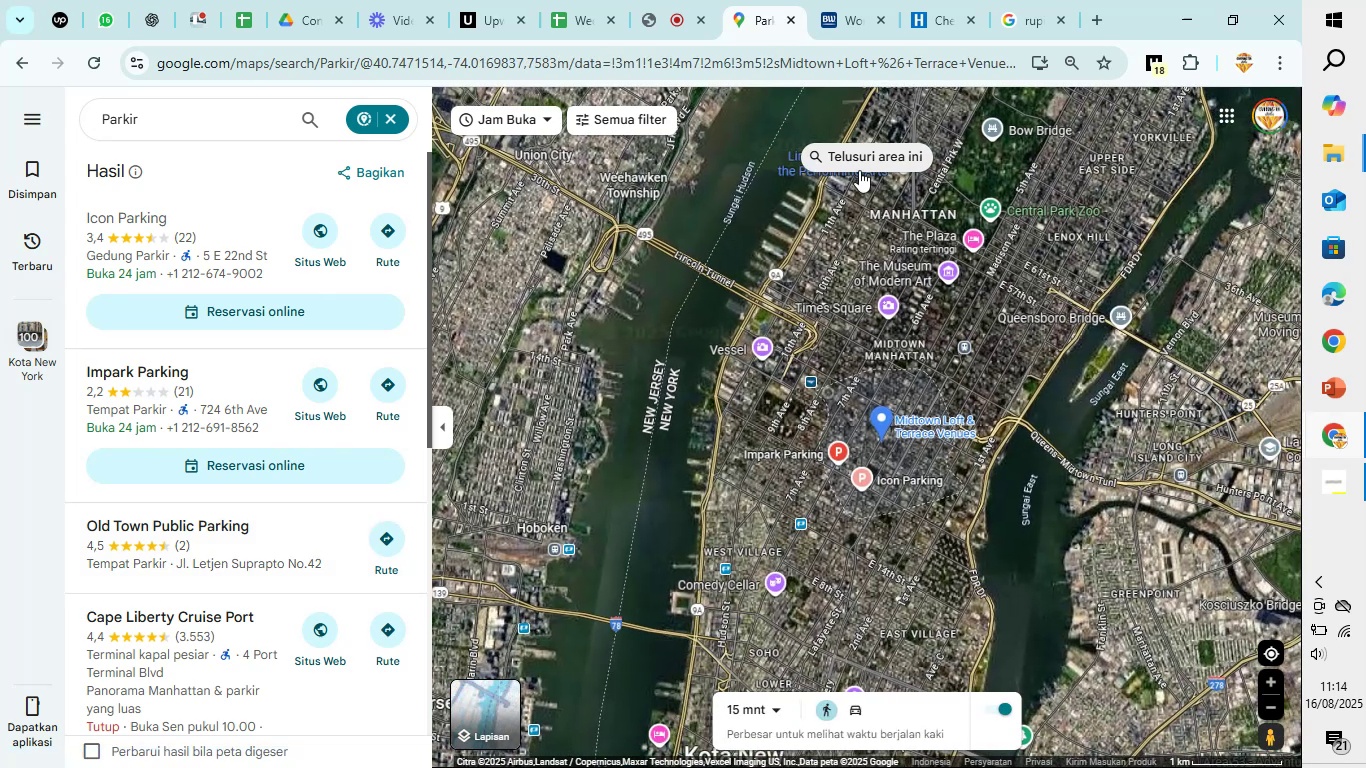 
left_click([861, 159])
 